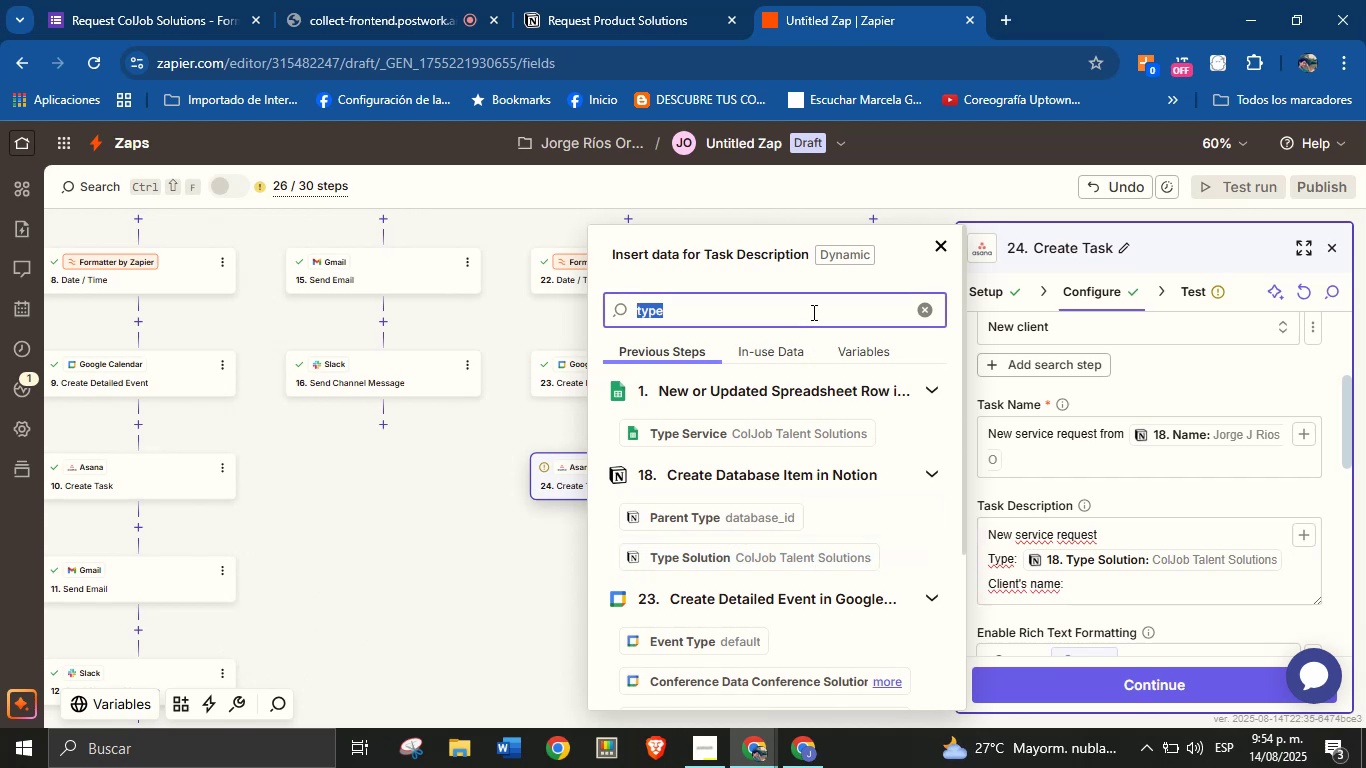 
type(name)
 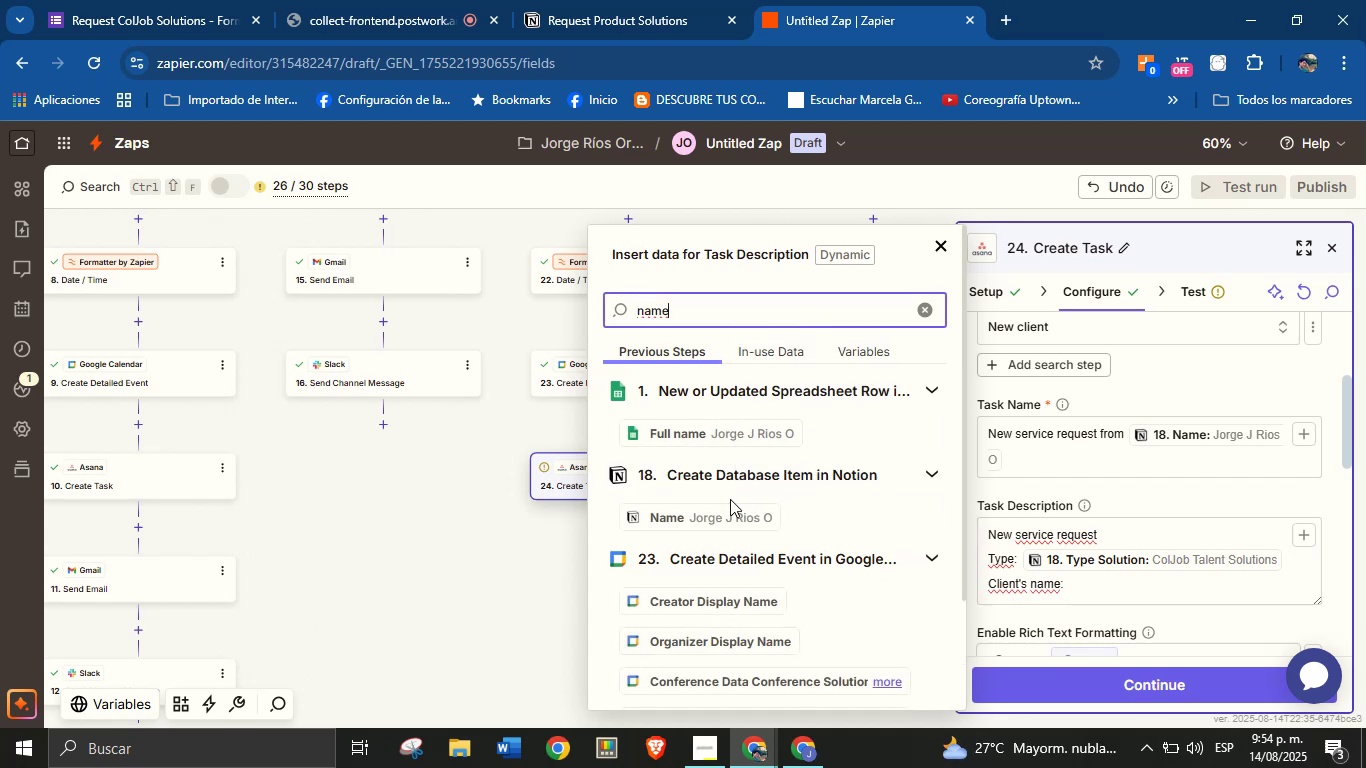 
left_click([730, 510])
 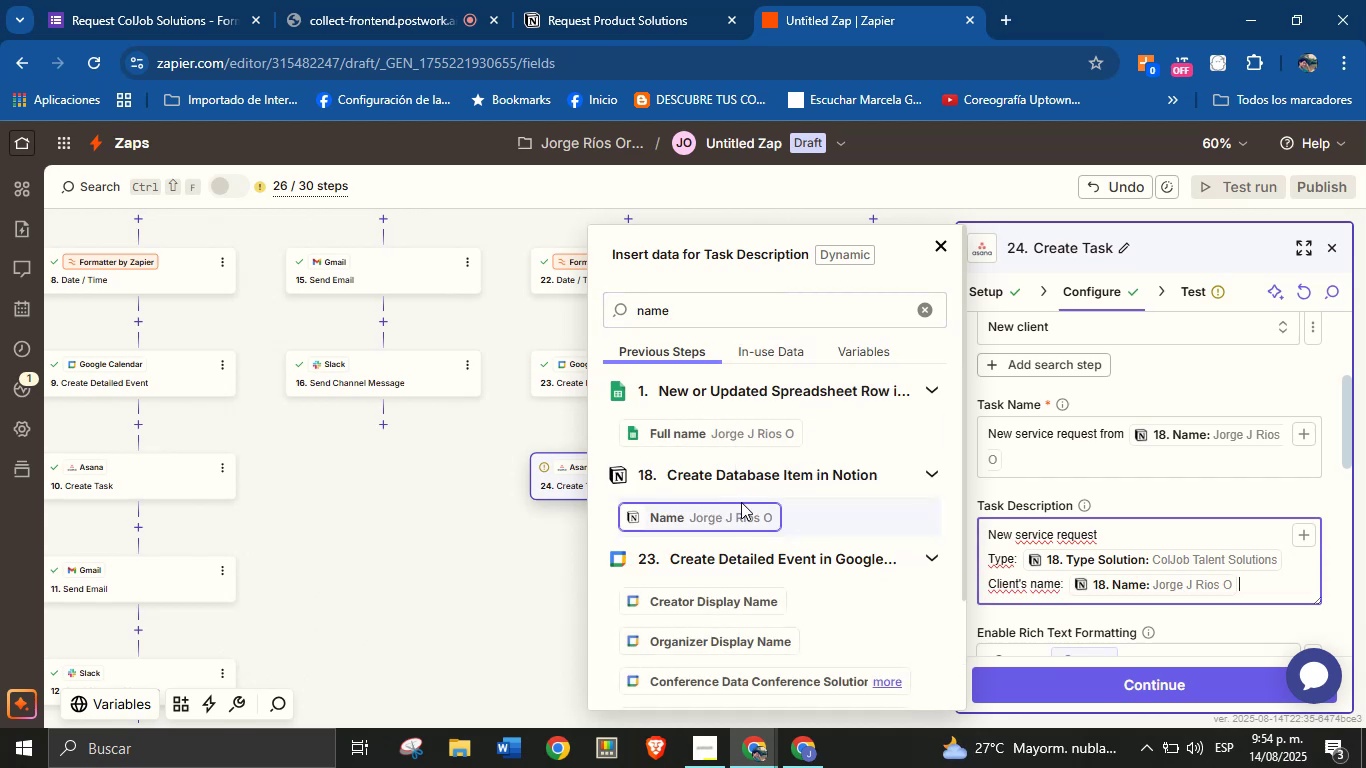 
key(Enter)
 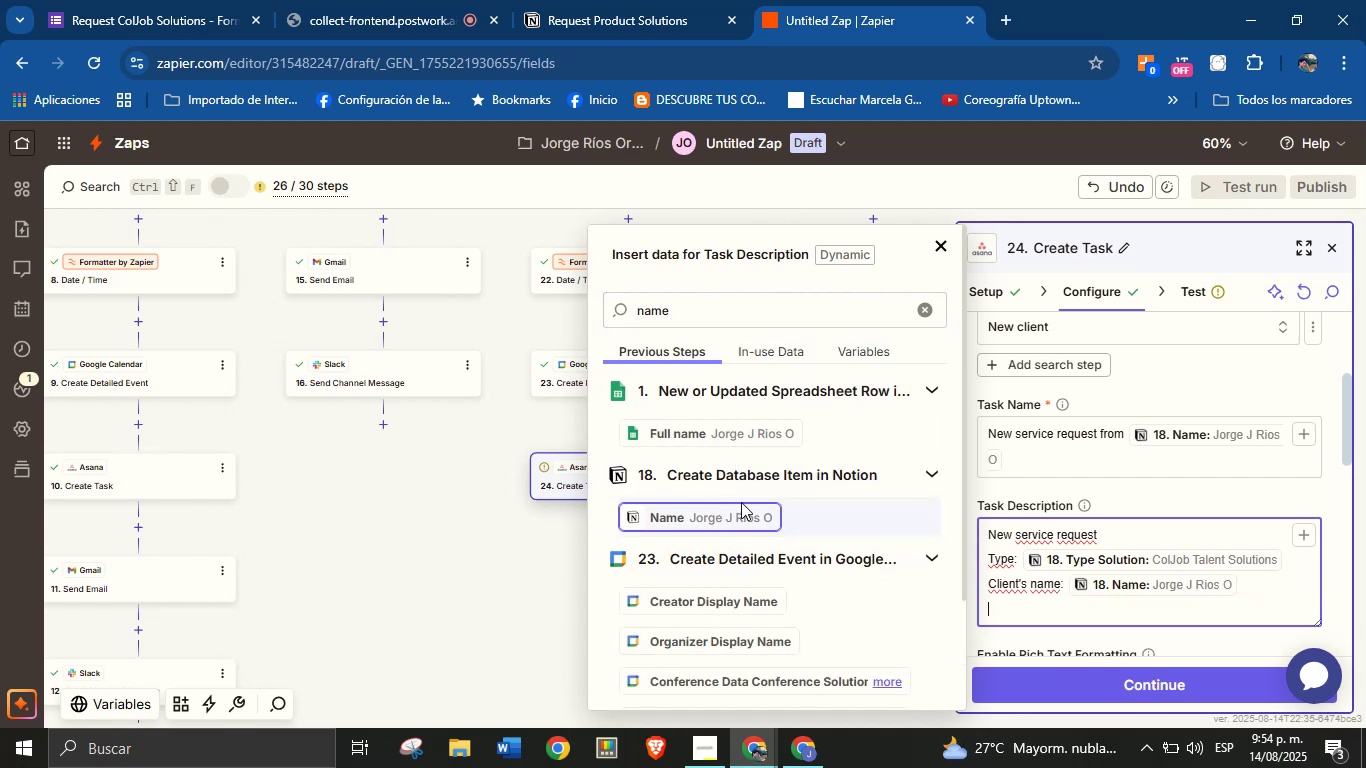 
type(Email> )
 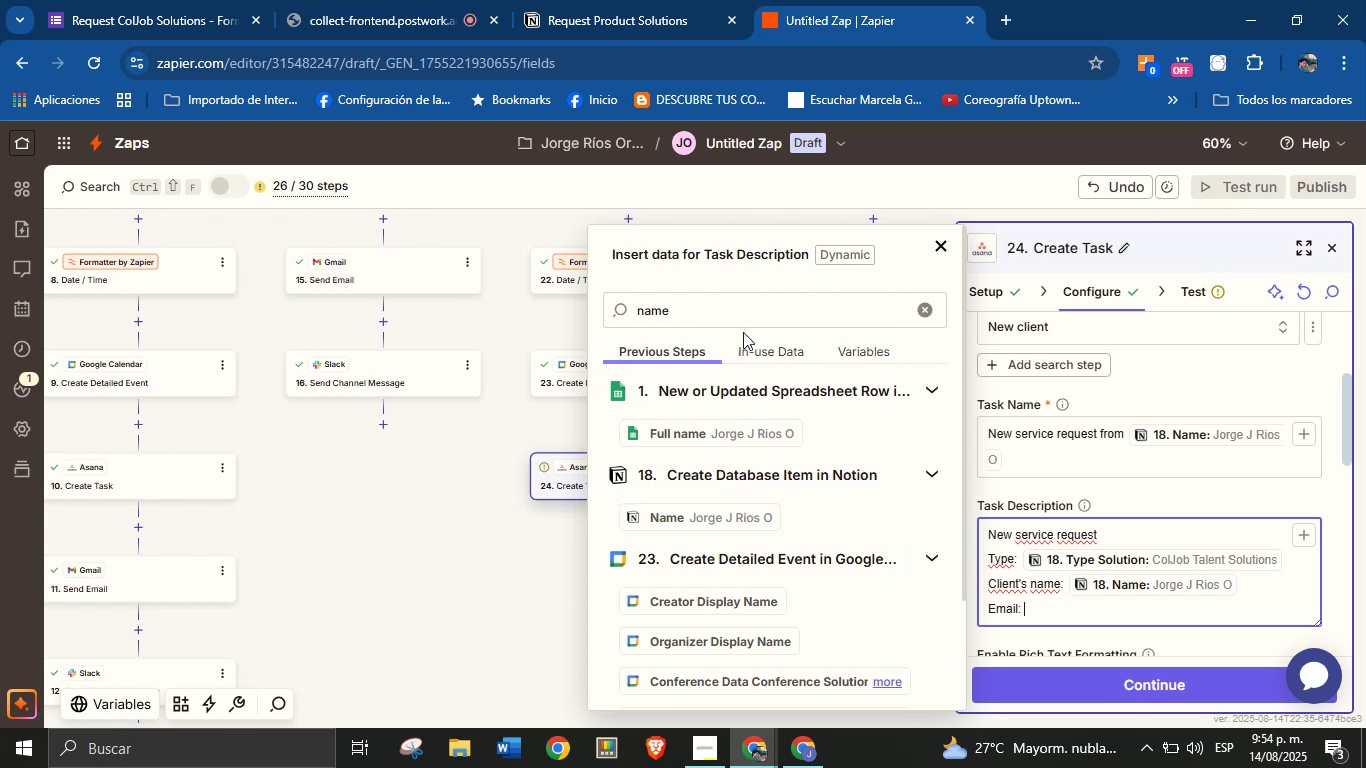 
double_click([751, 318])
 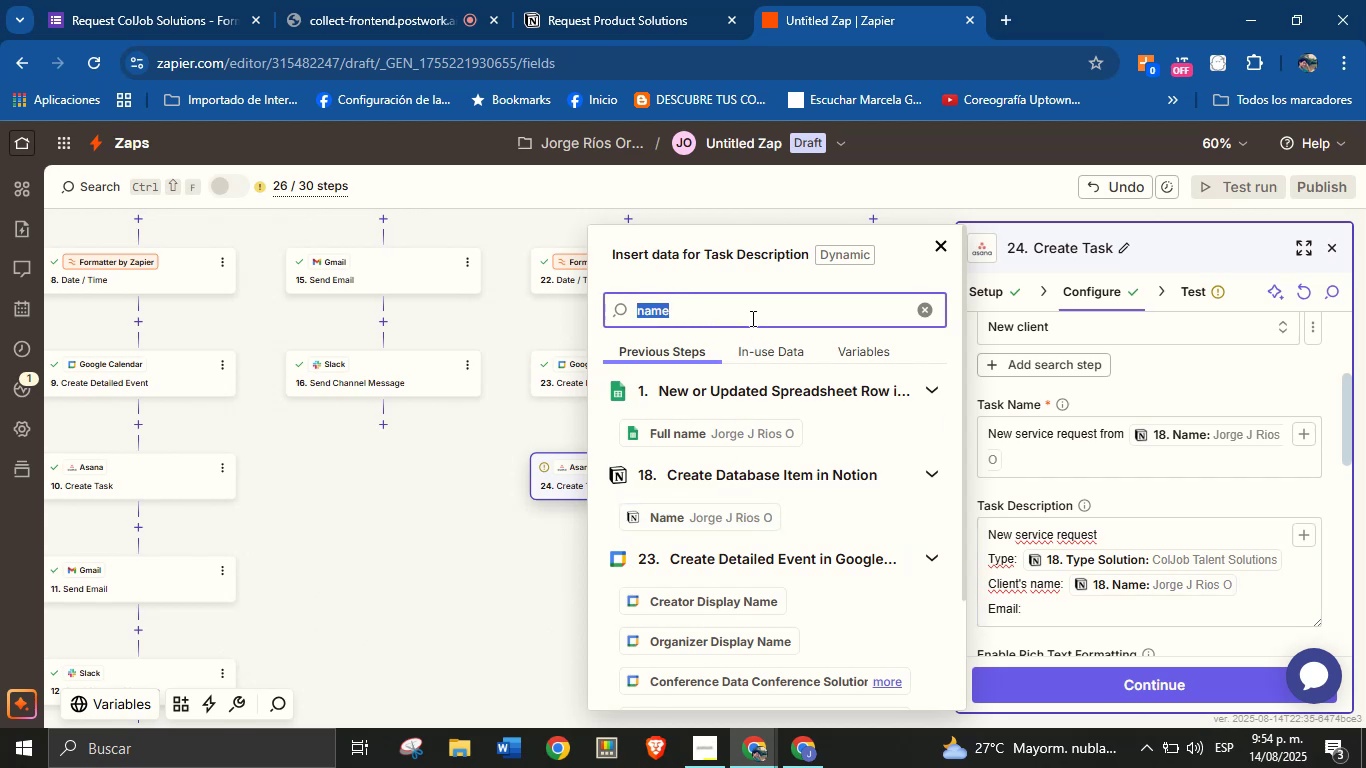 
type(email)
 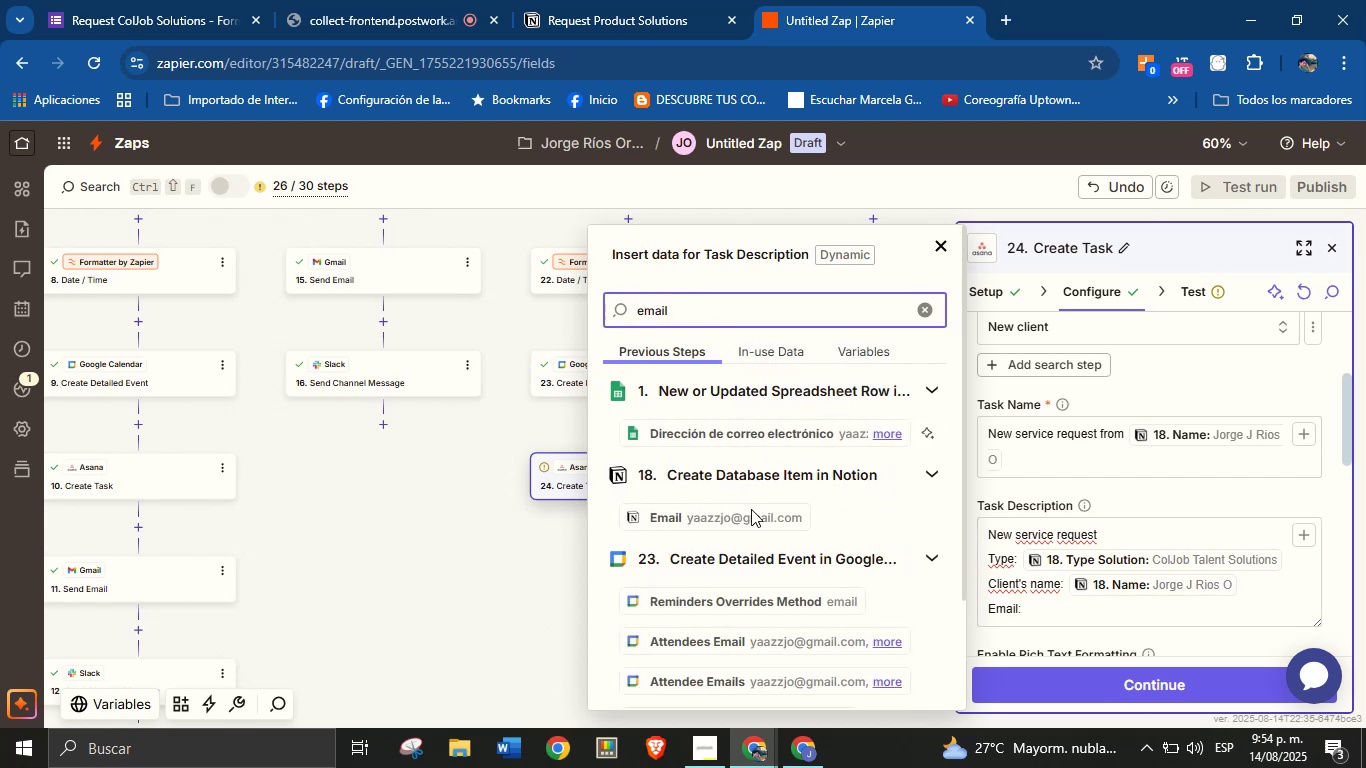 
left_click([759, 512])
 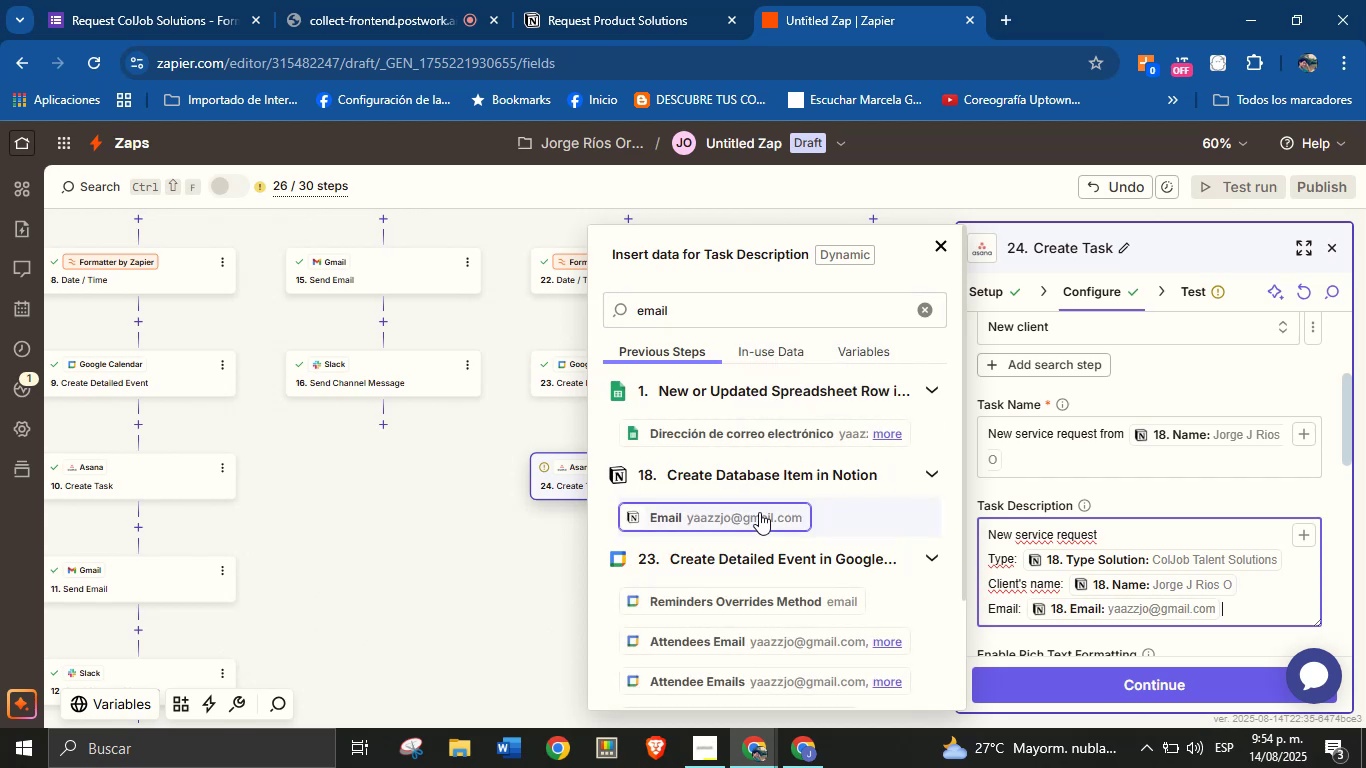 
key(Enter)
 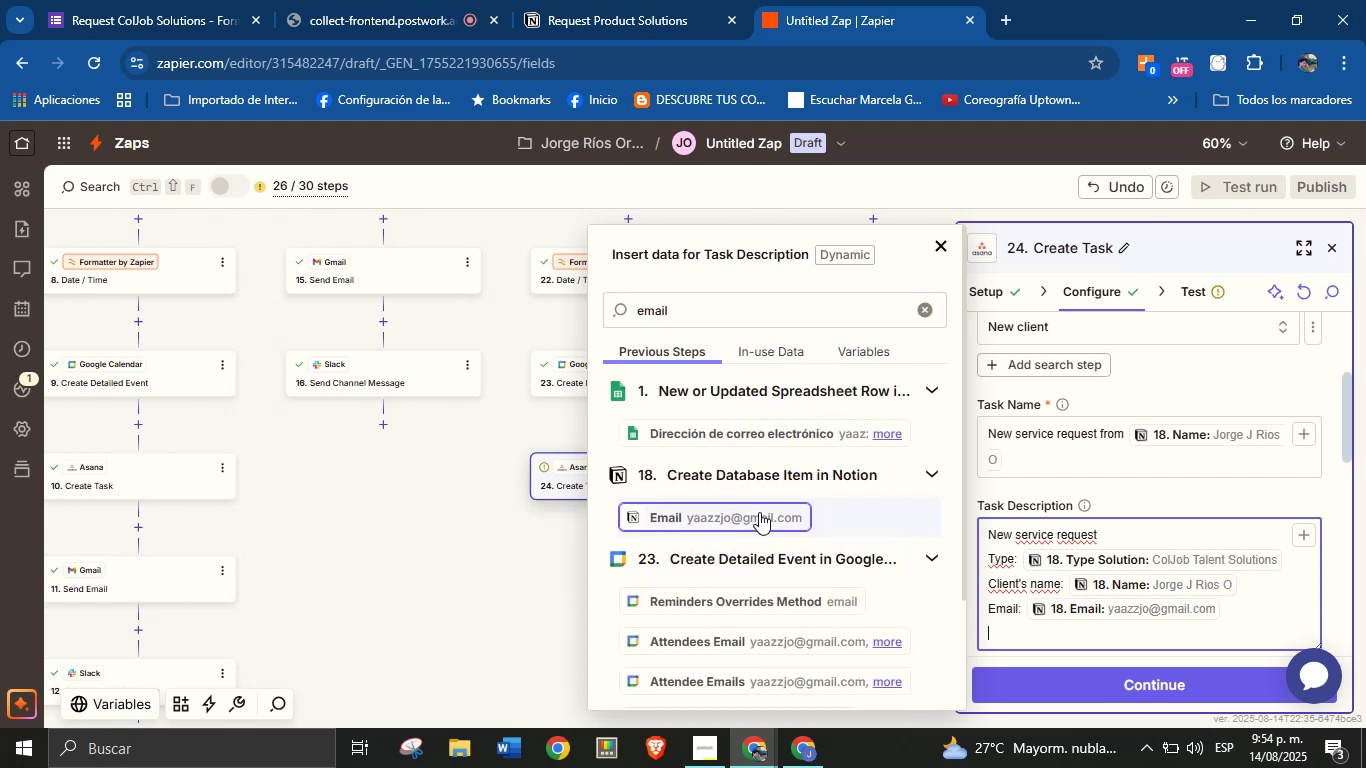 
type(Phone> )
 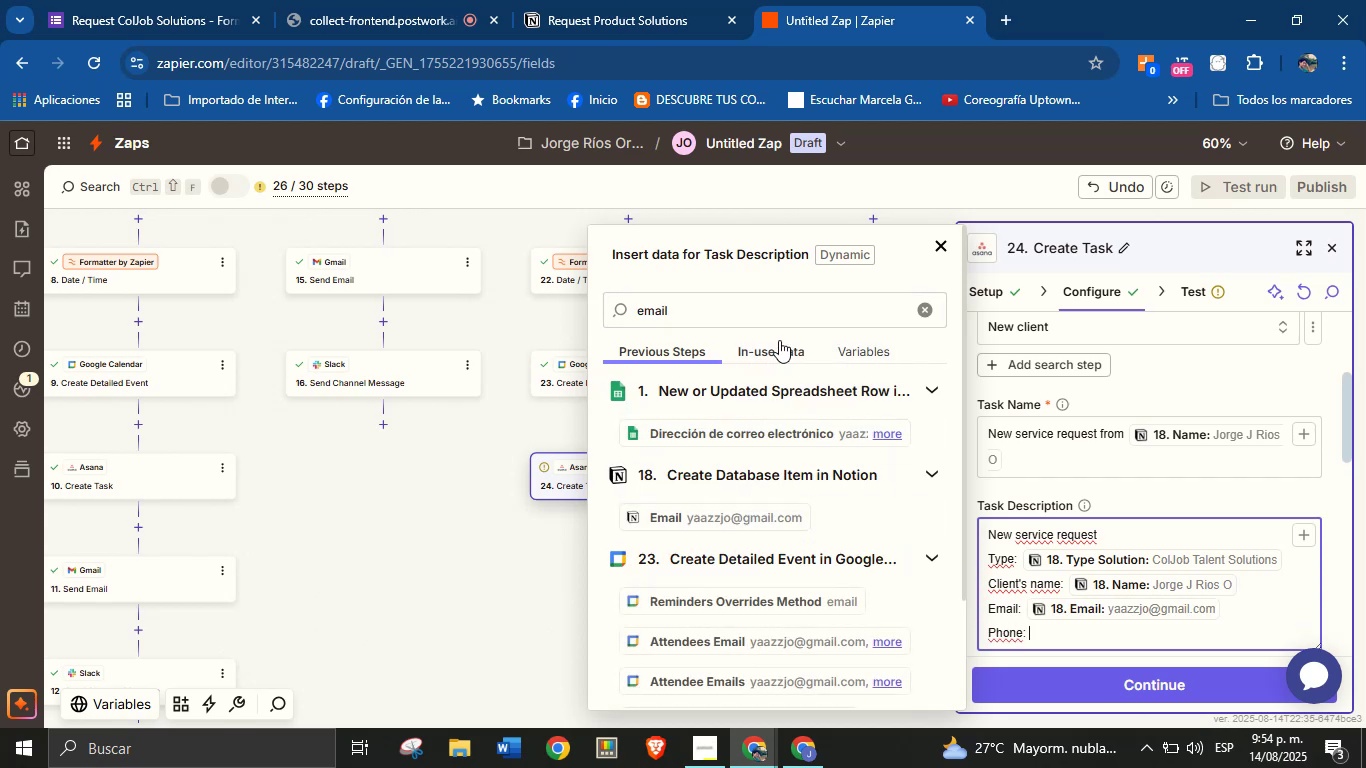 
double_click([787, 319])
 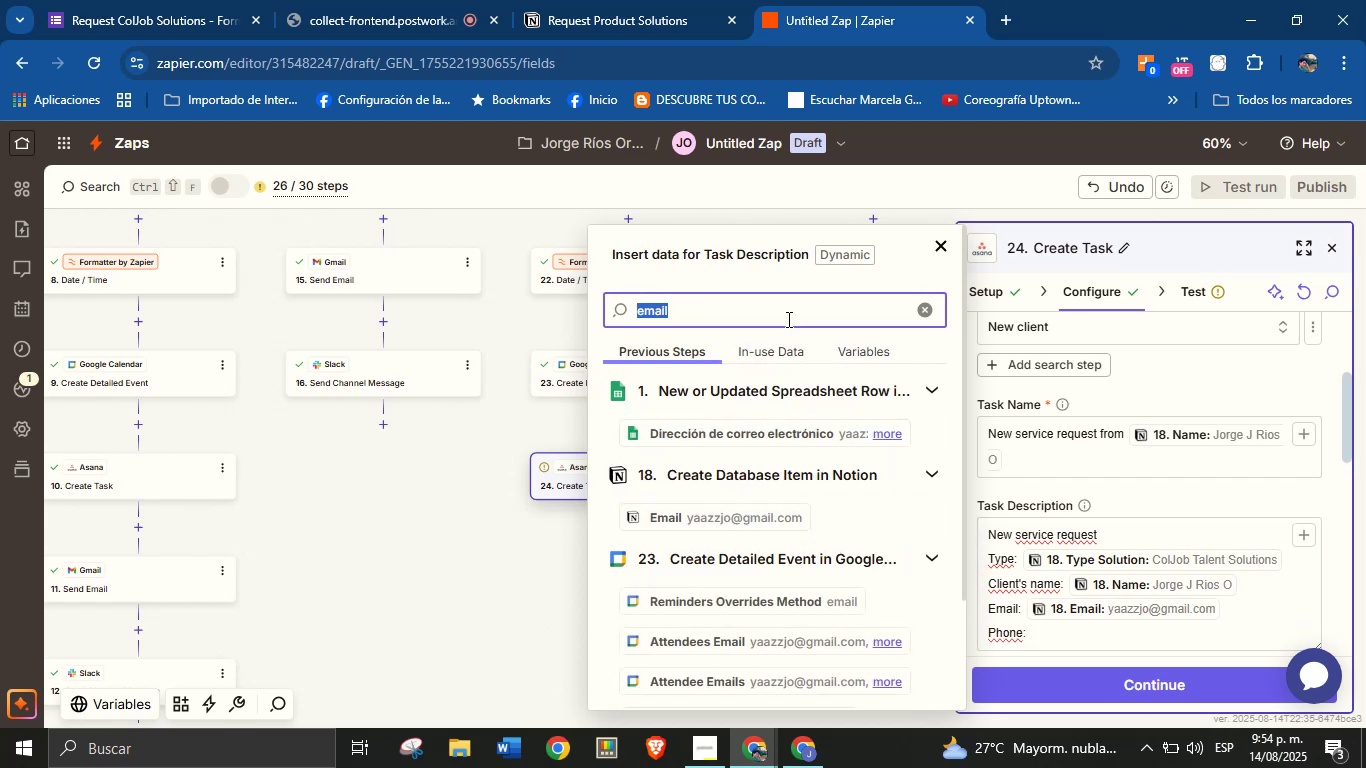 
type(phone)
 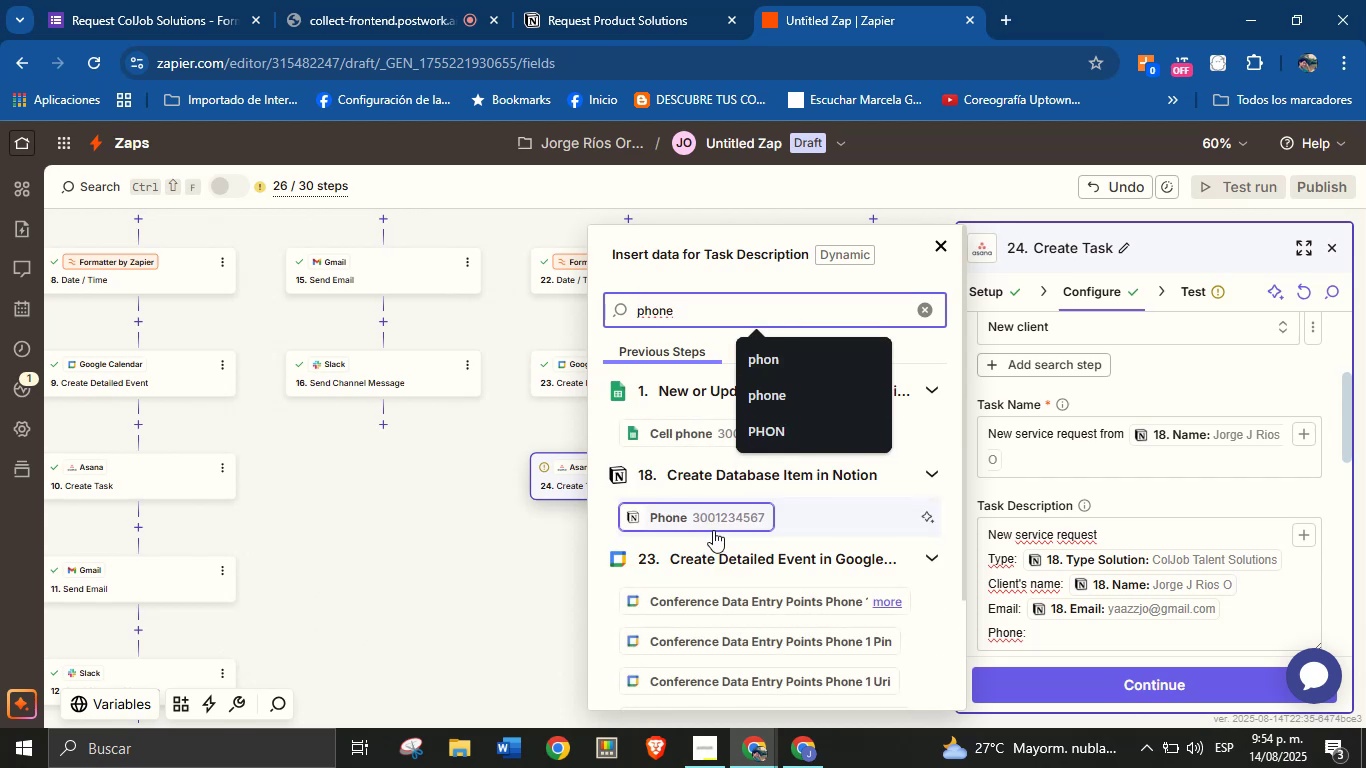 
left_click([729, 516])
 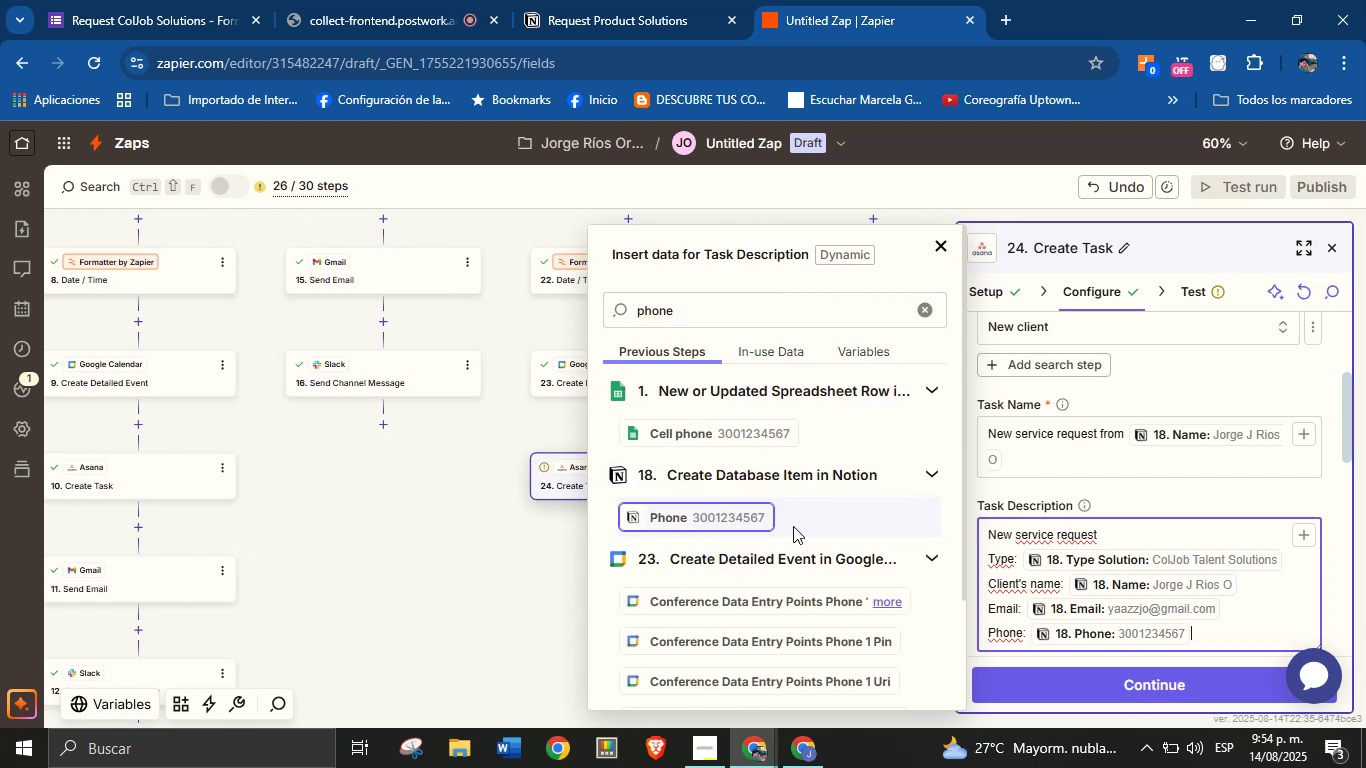 
key(Enter)
 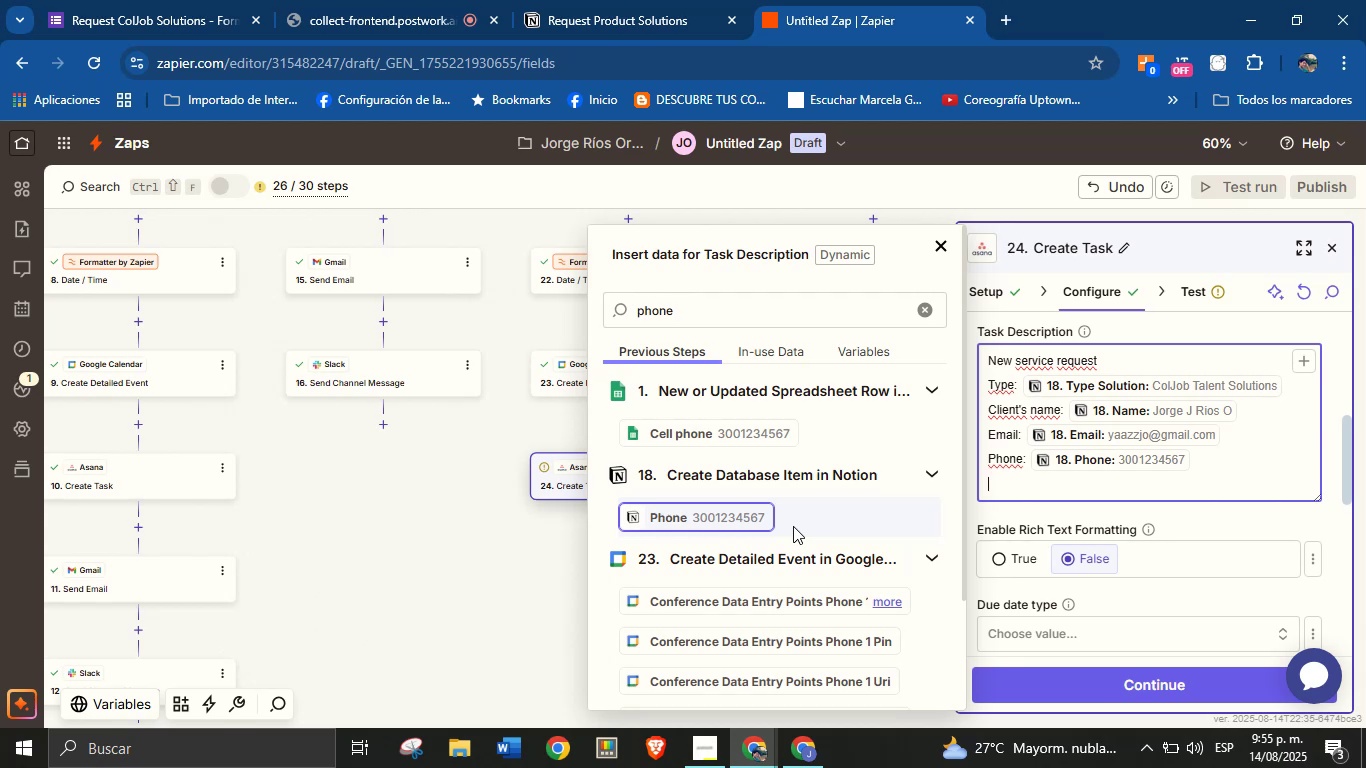 
wait(31.73)
 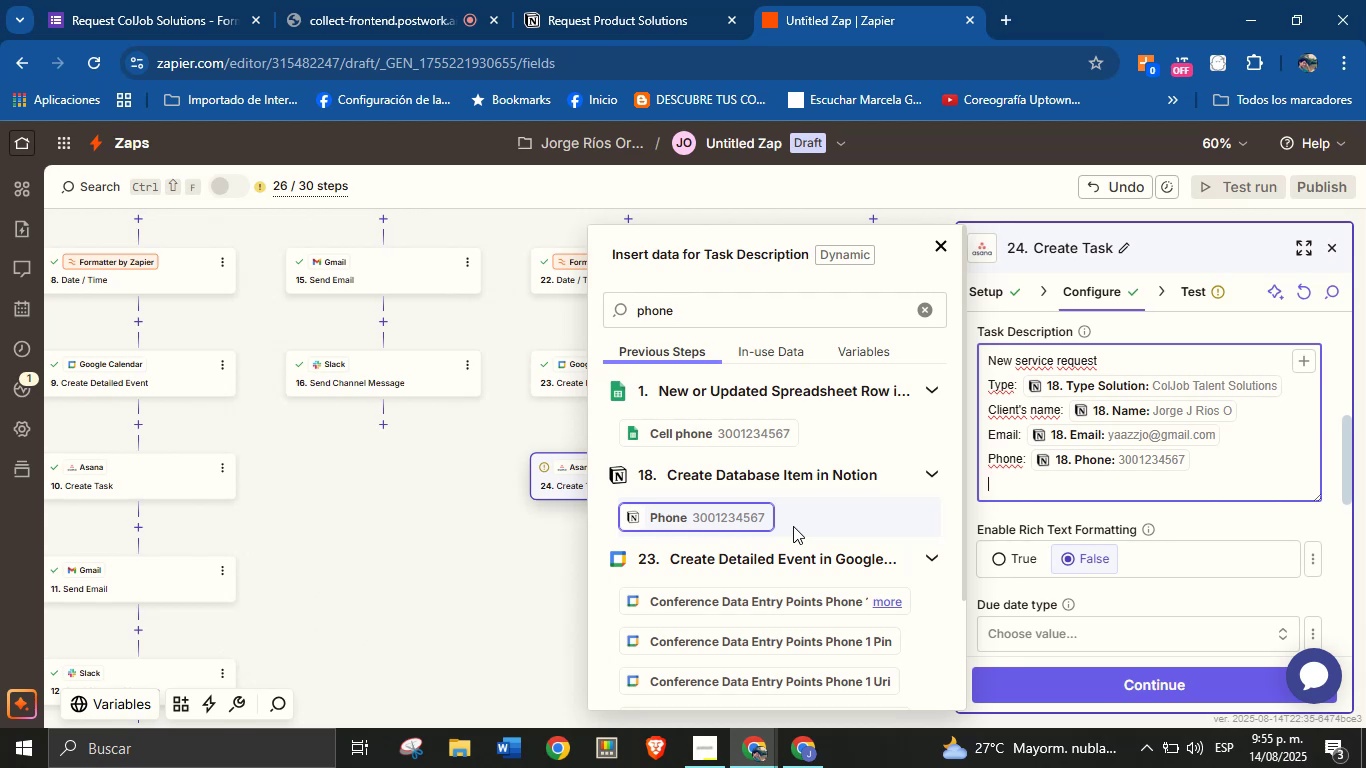 
type(Event> )
 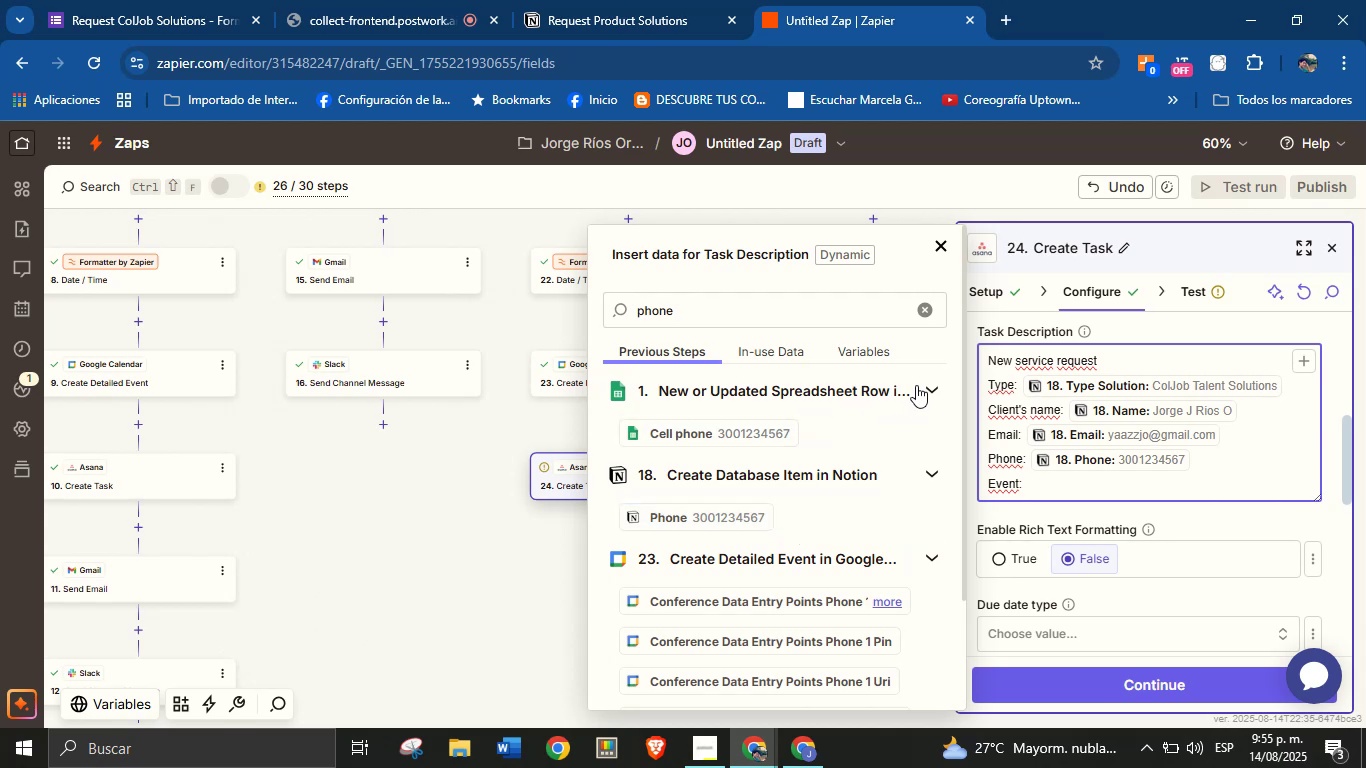 
left_click([925, 315])
 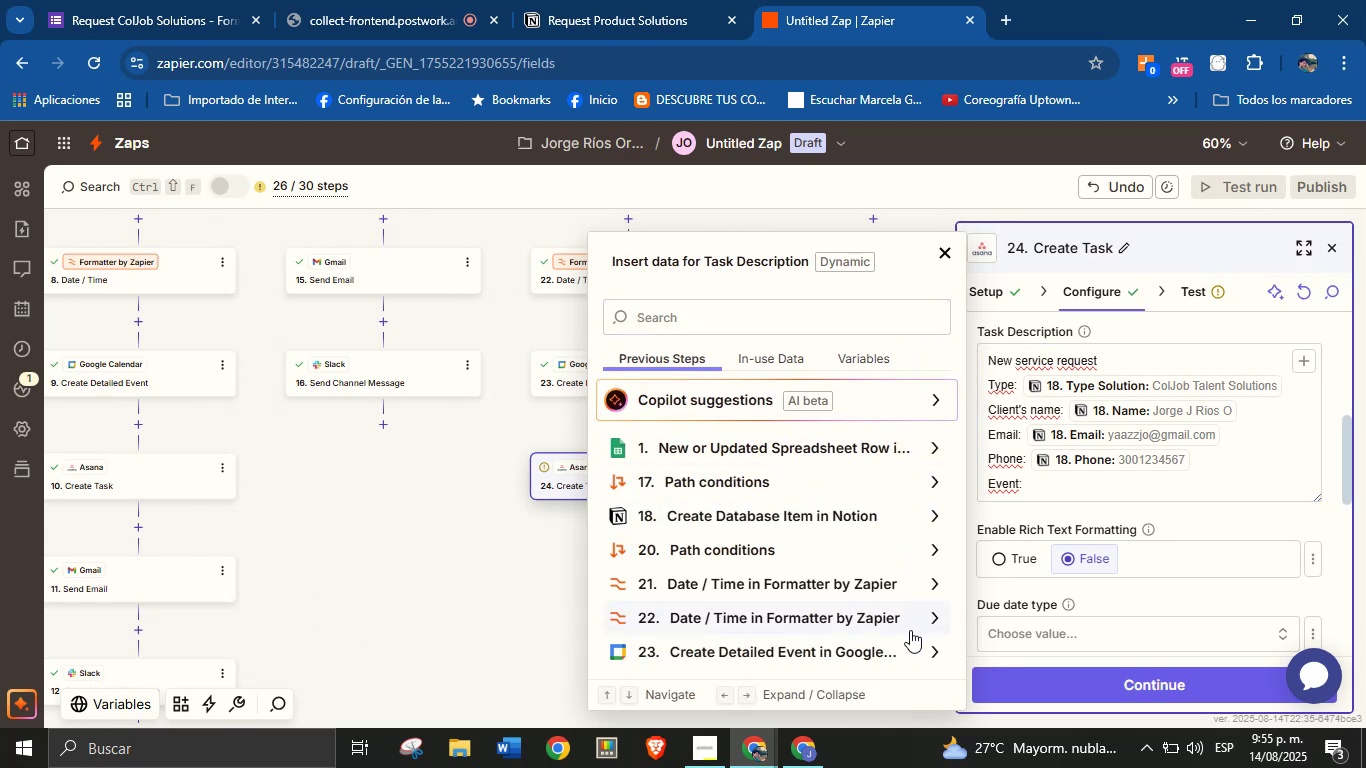 
left_click([928, 649])
 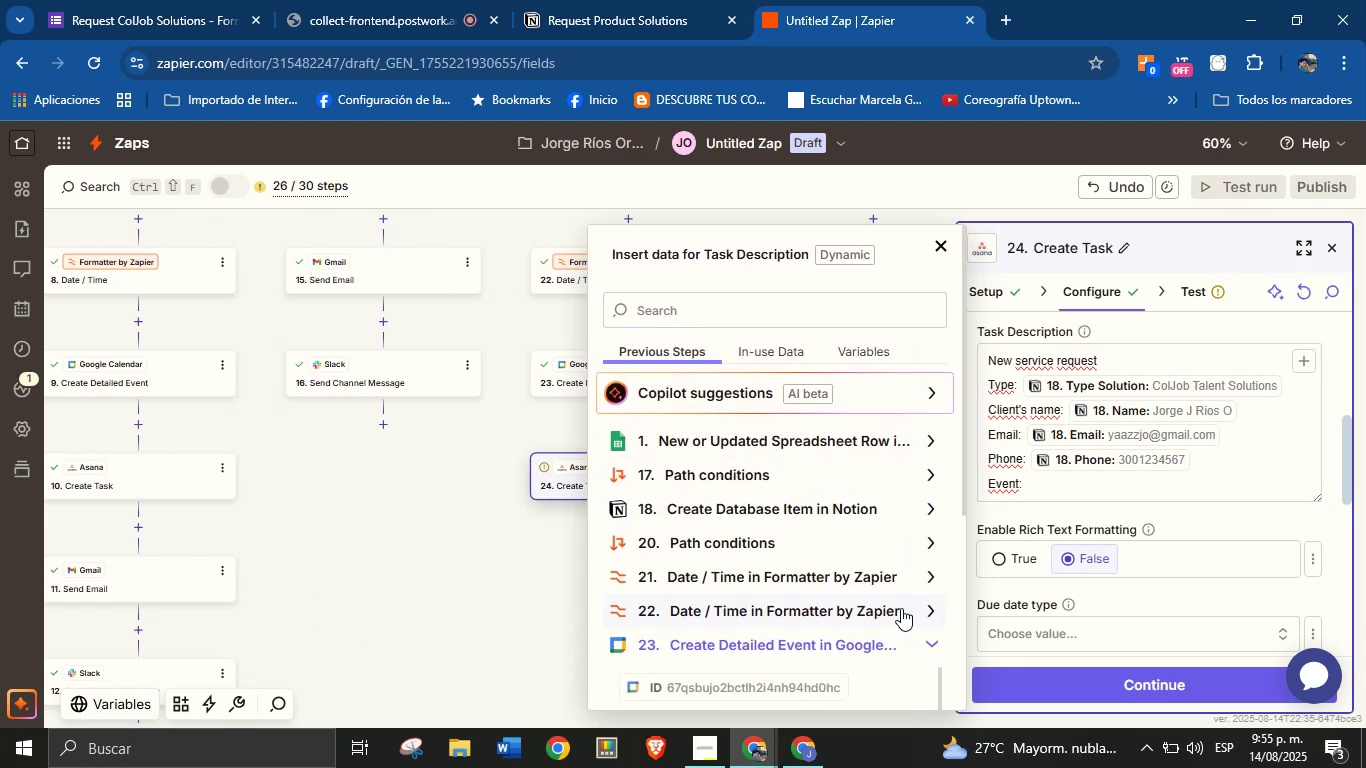 
scroll: coordinate [806, 565], scroll_direction: down, amount: 3.0
 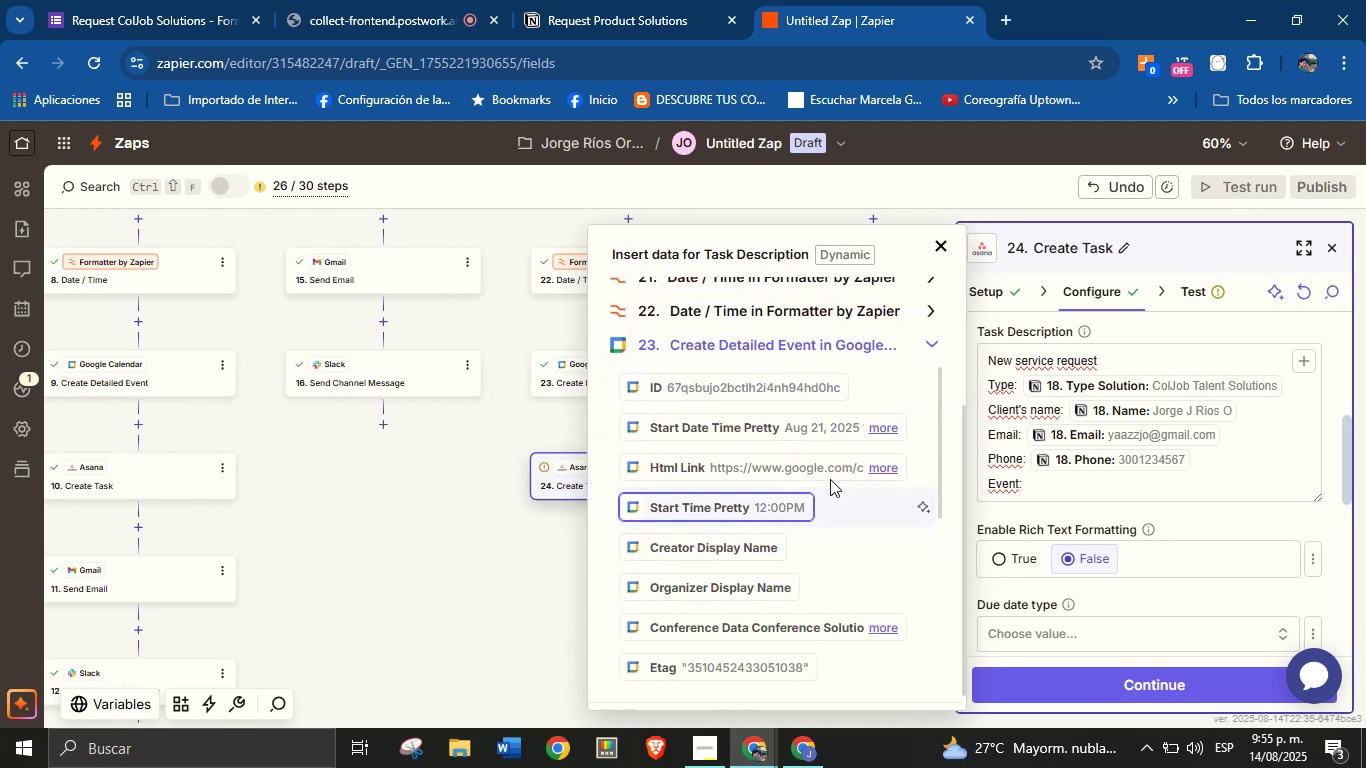 
scroll: coordinate [809, 521], scroll_direction: up, amount: 1.0
 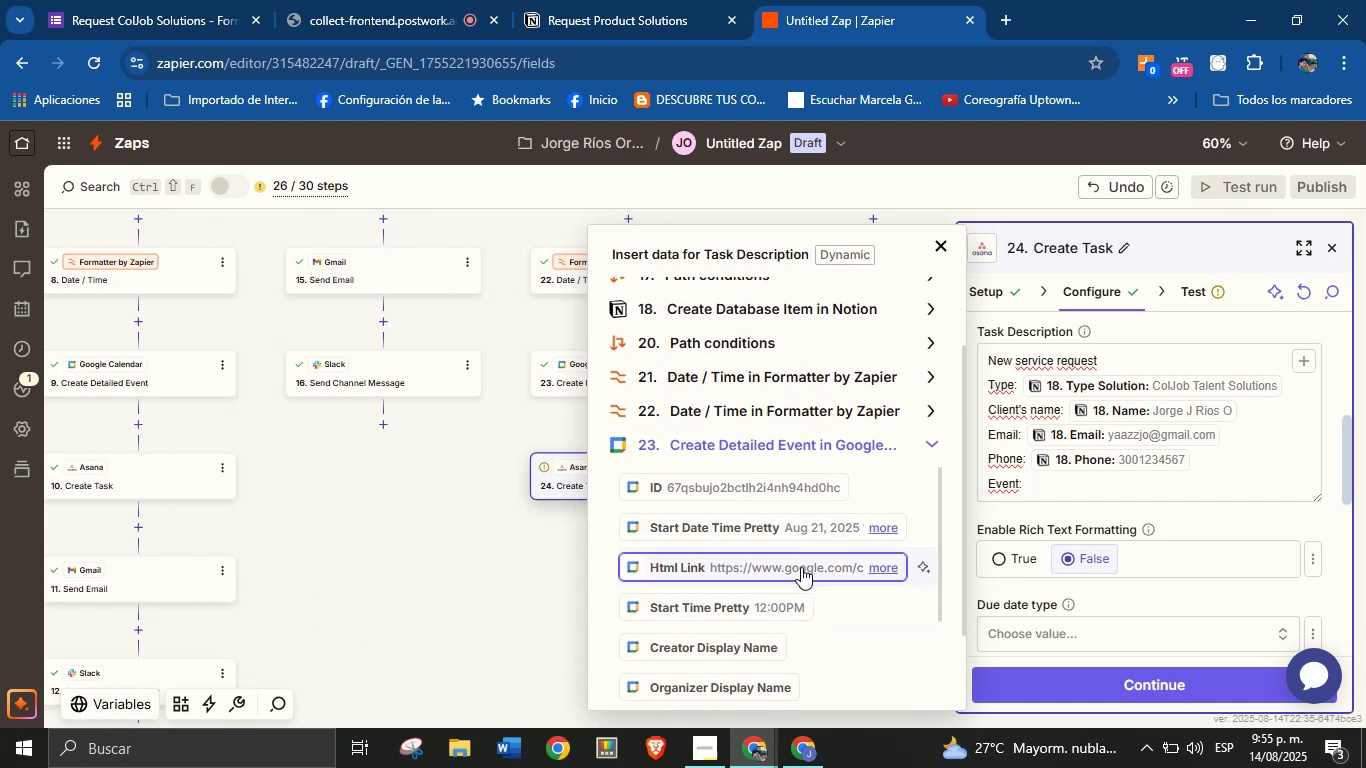 
left_click([801, 567])
 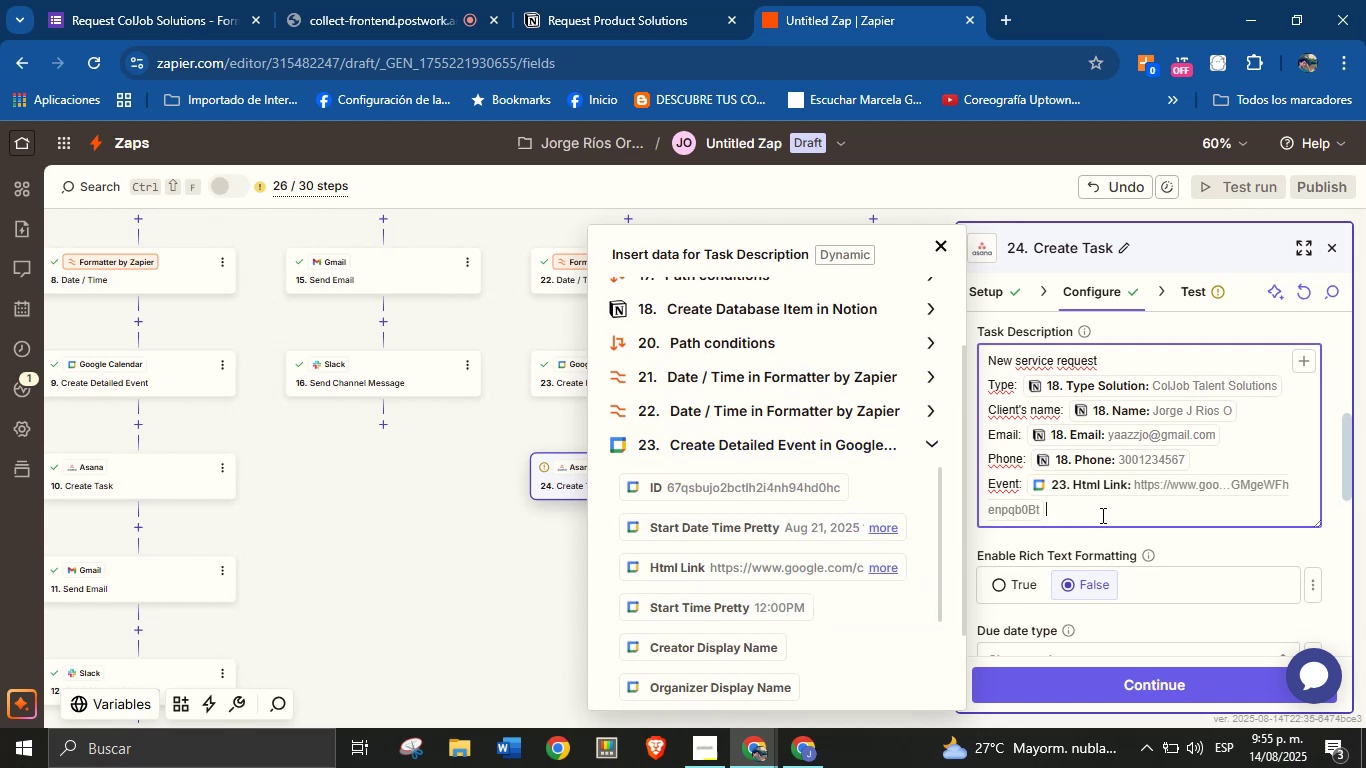 
wait(7.5)
 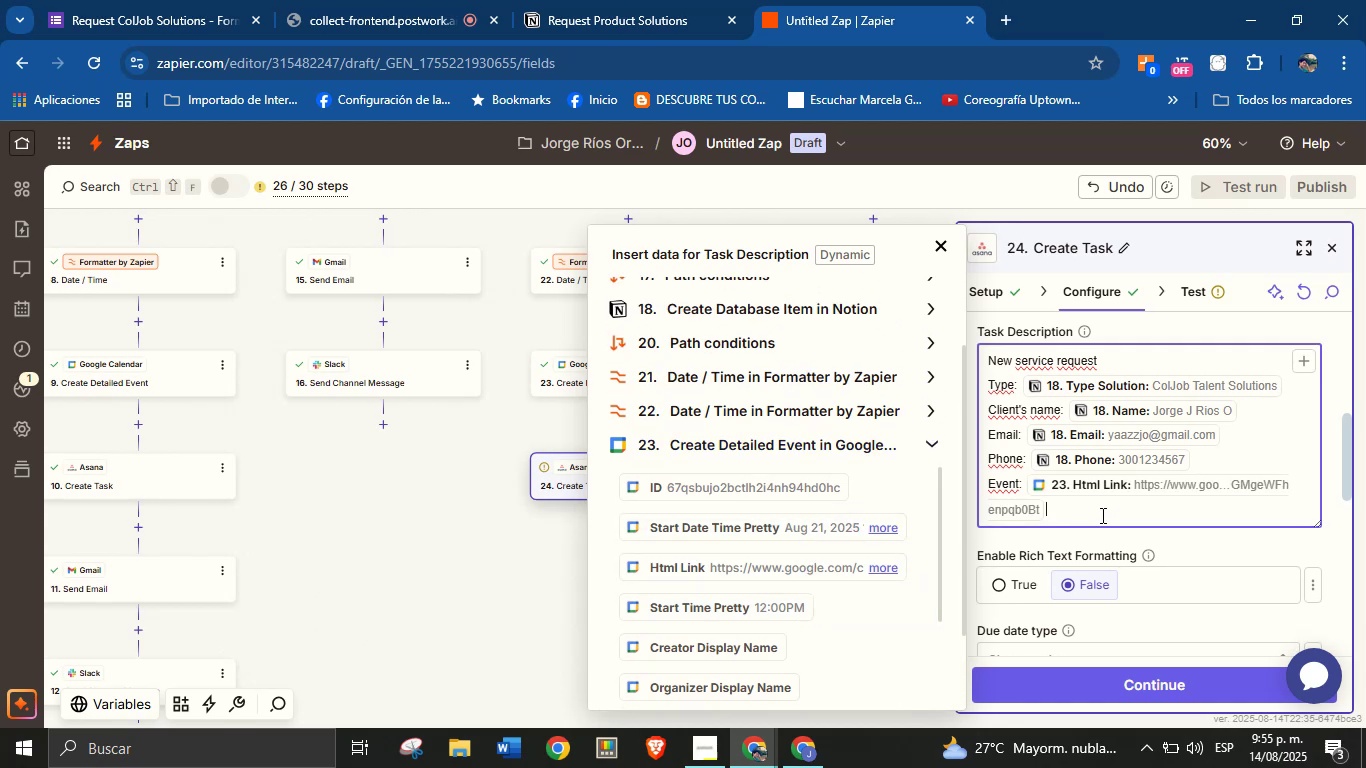 
key(Enter)
 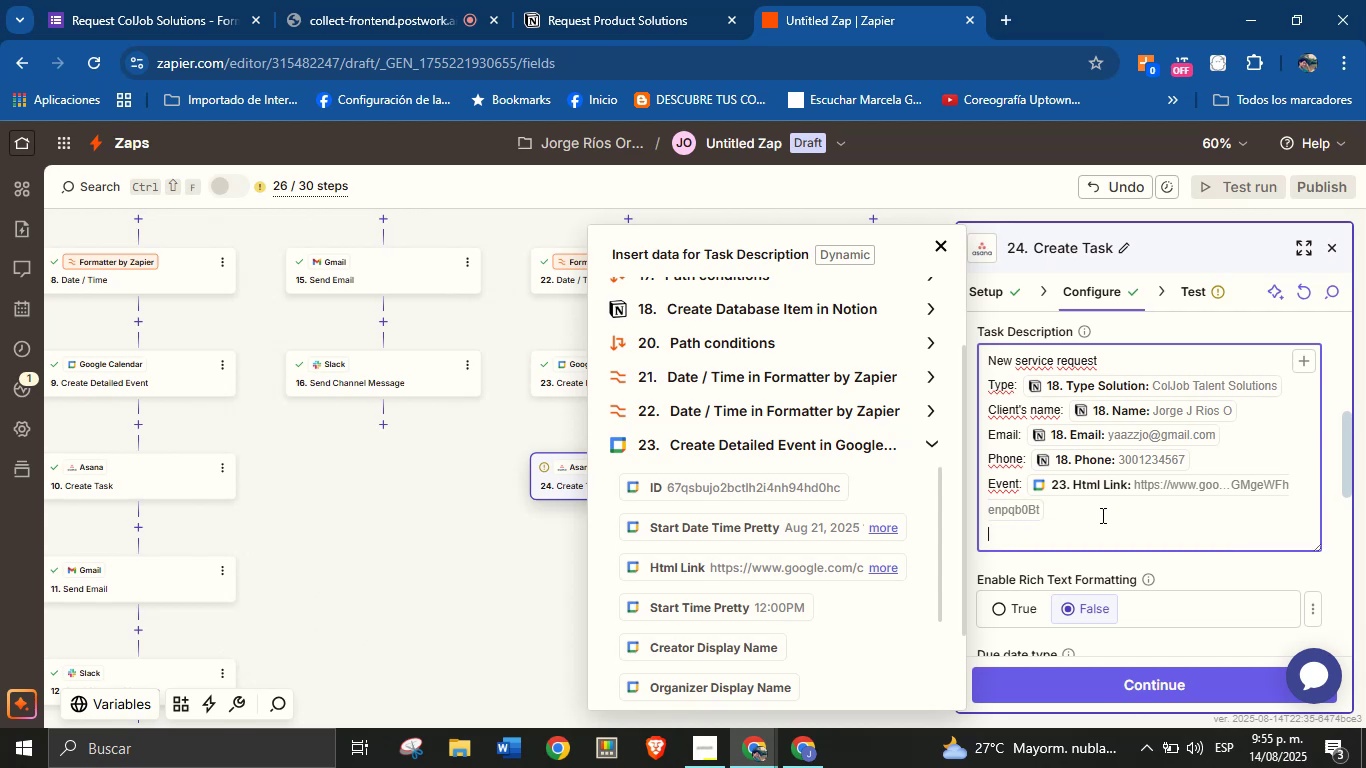 
key(CapsLock)
 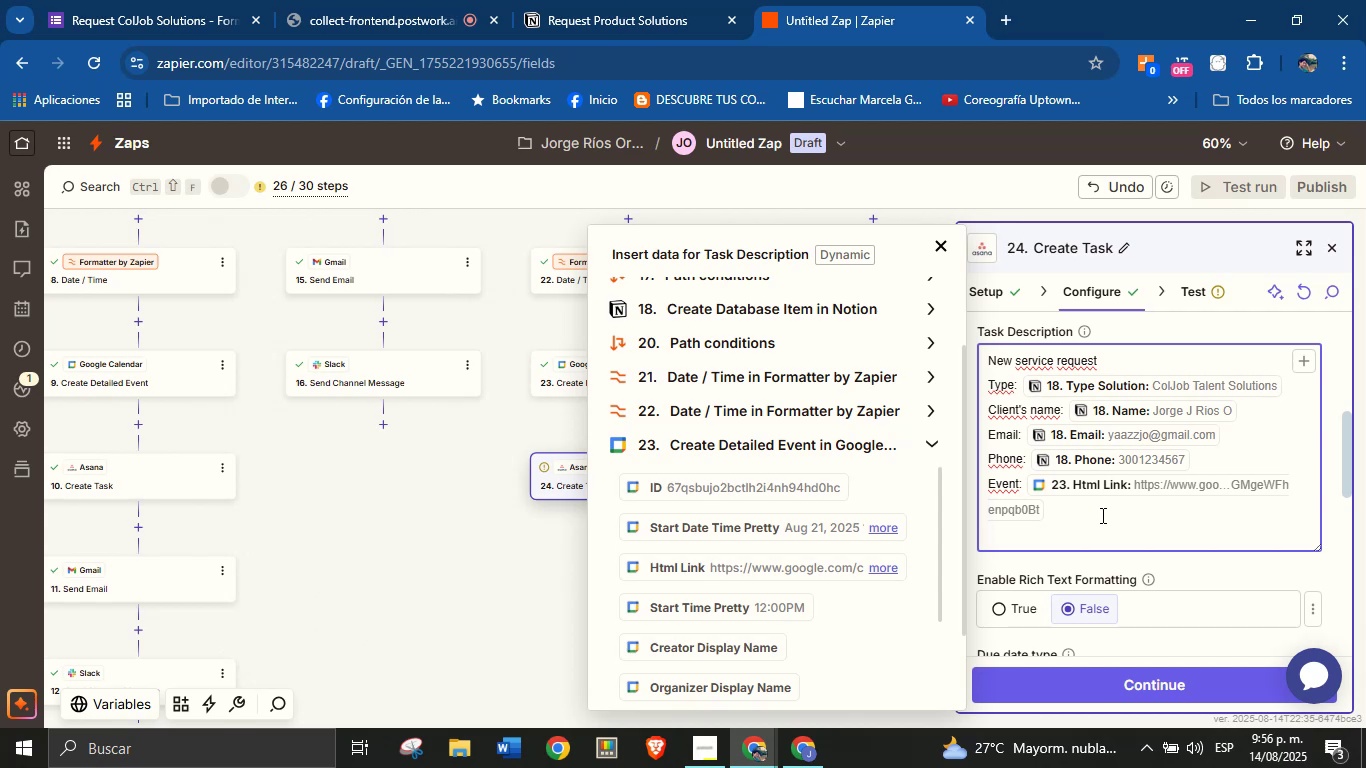 
wait(25.57)
 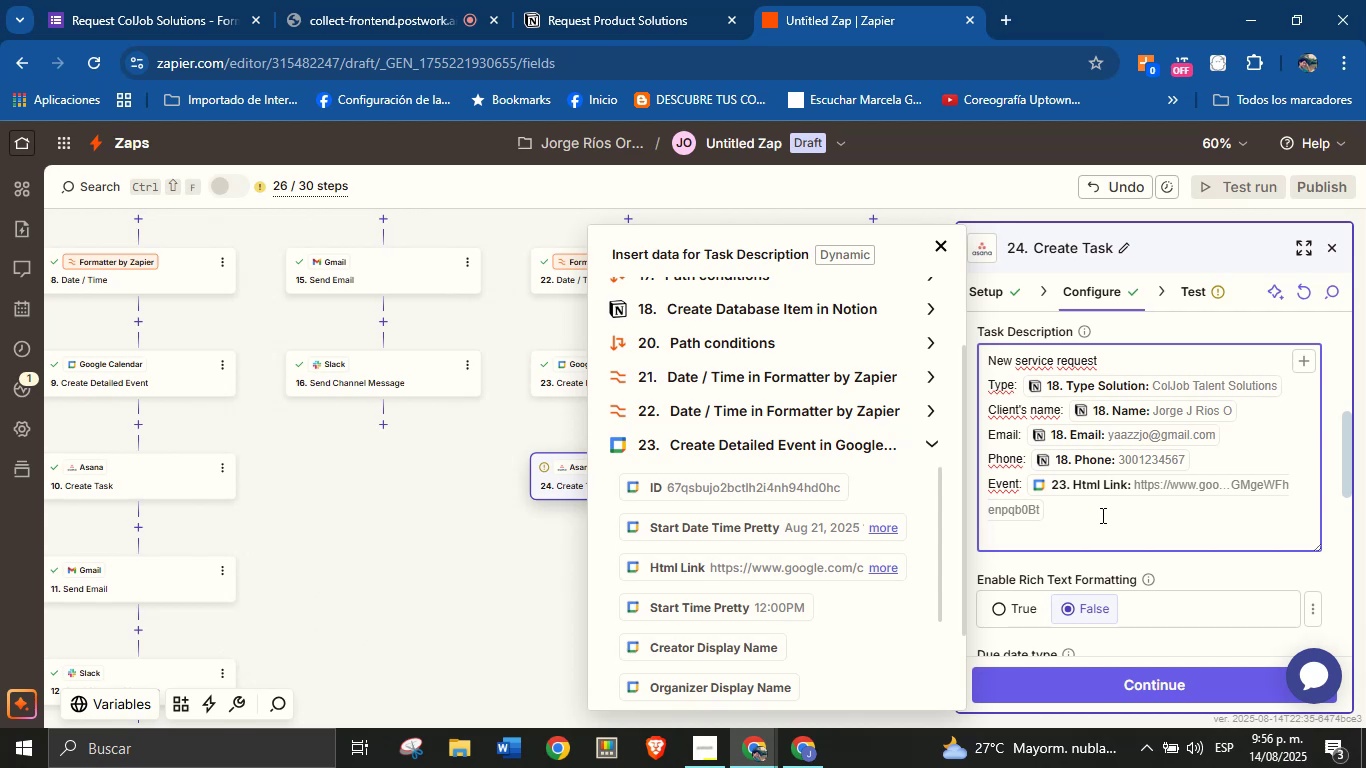 
key(D)
 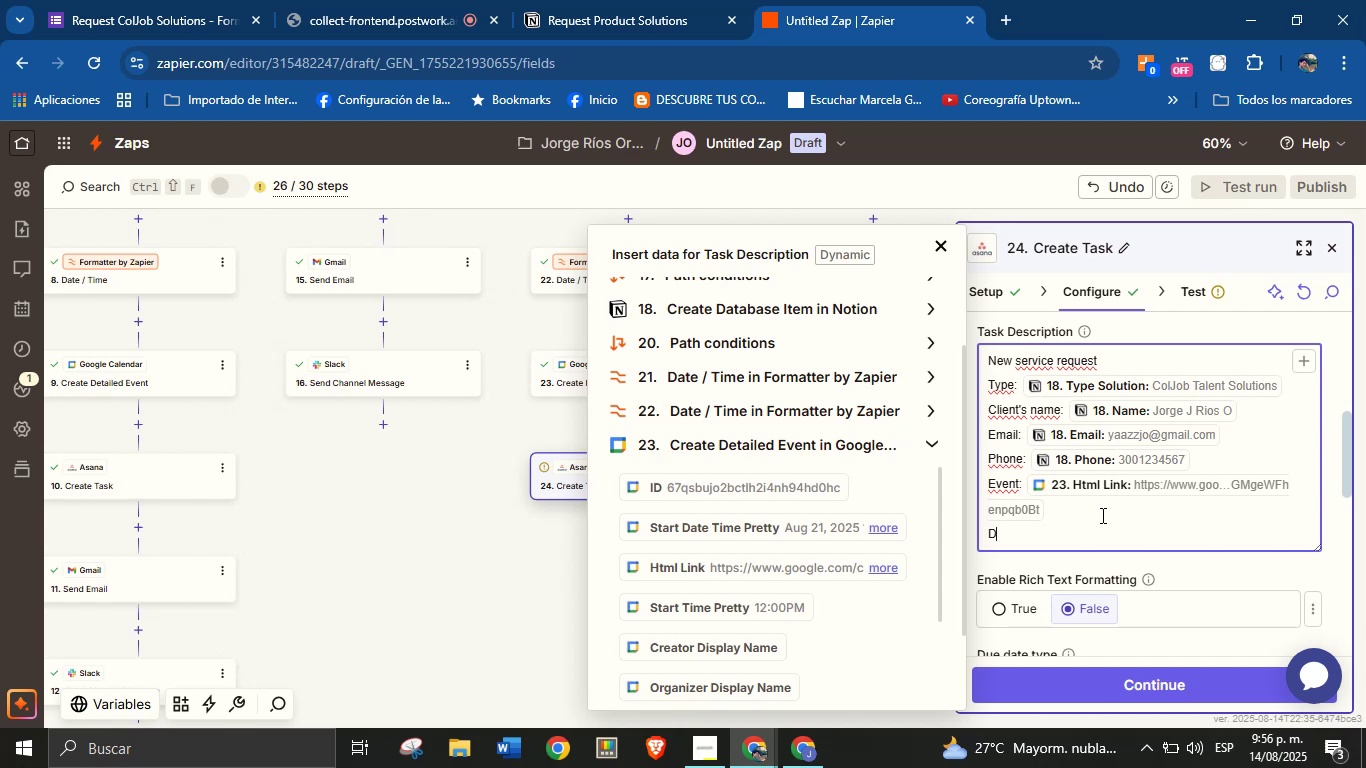 
key(Backspace)
 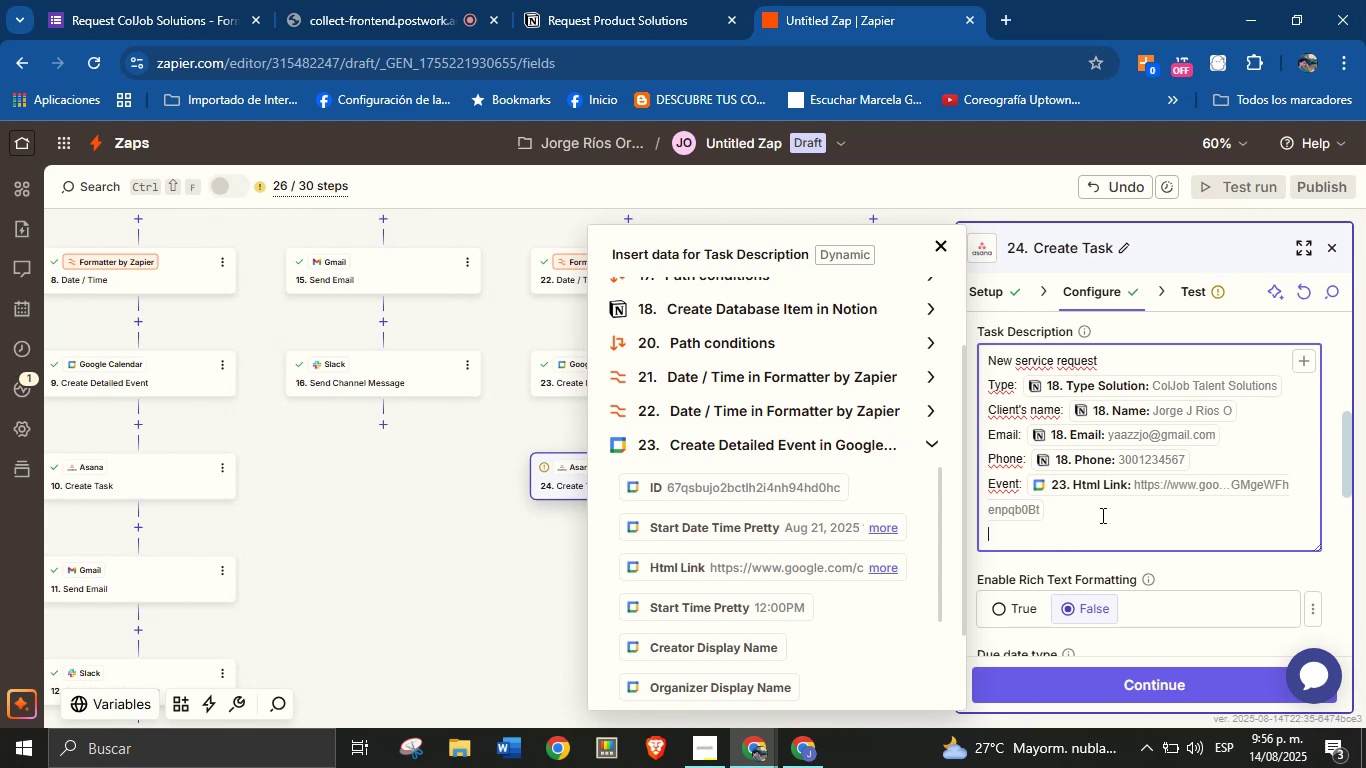 
wait(7.88)
 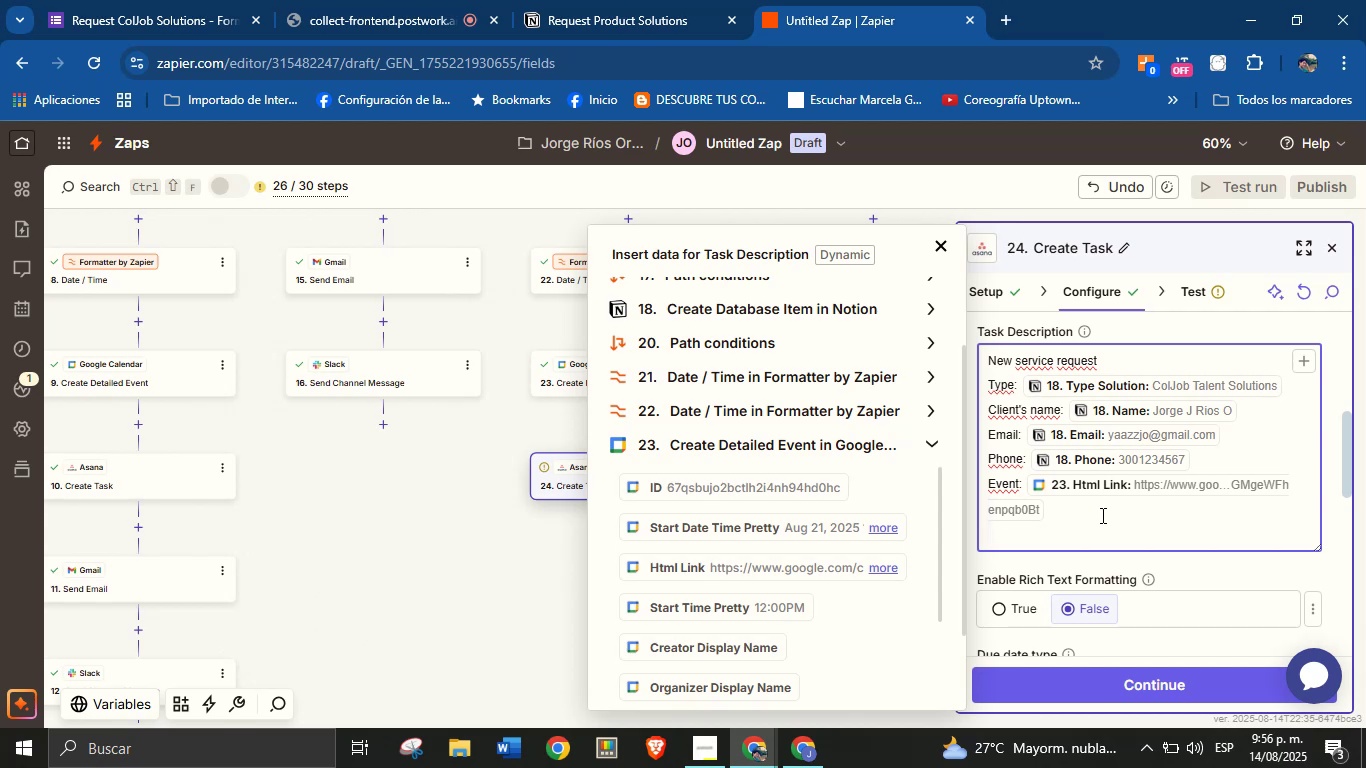 
type(Meeting date ^ time> )
 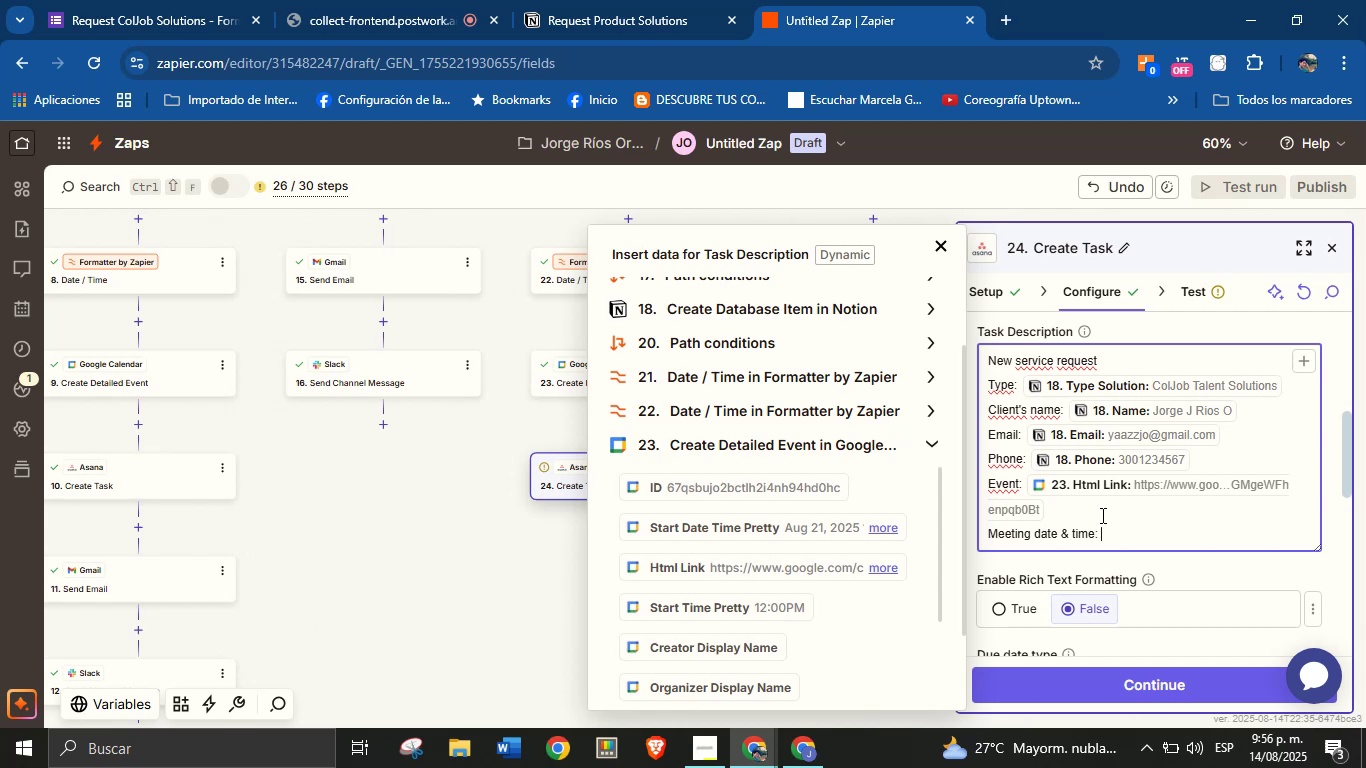 
mouse_move([900, 441])
 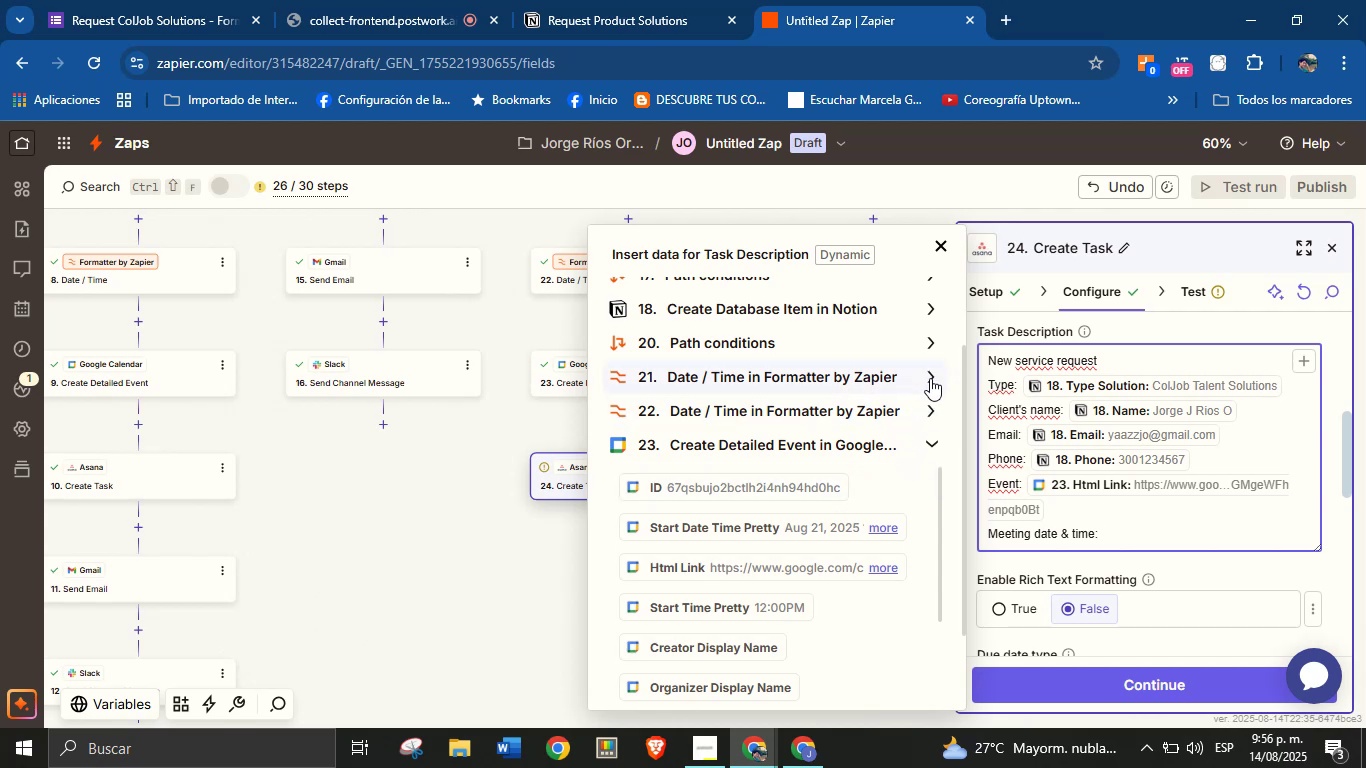 
left_click([932, 371])
 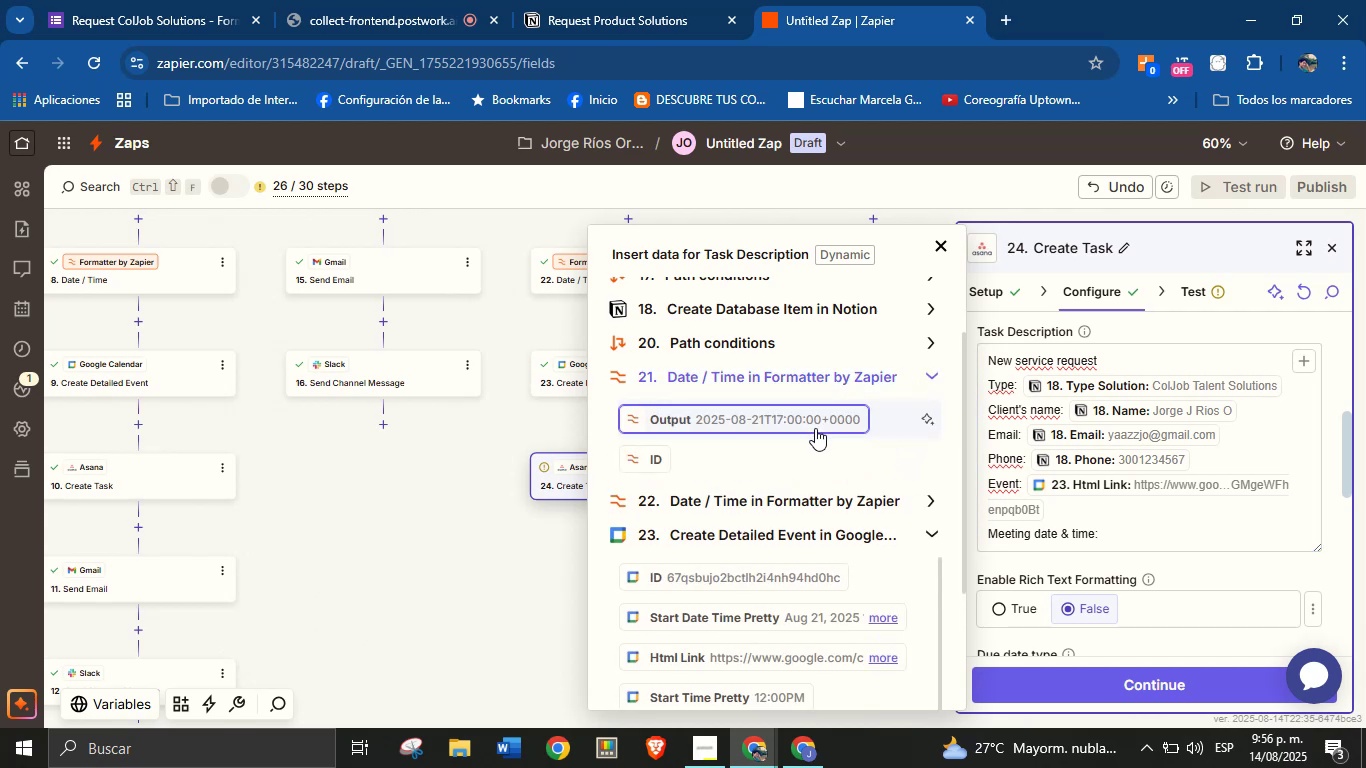 
left_click([808, 422])
 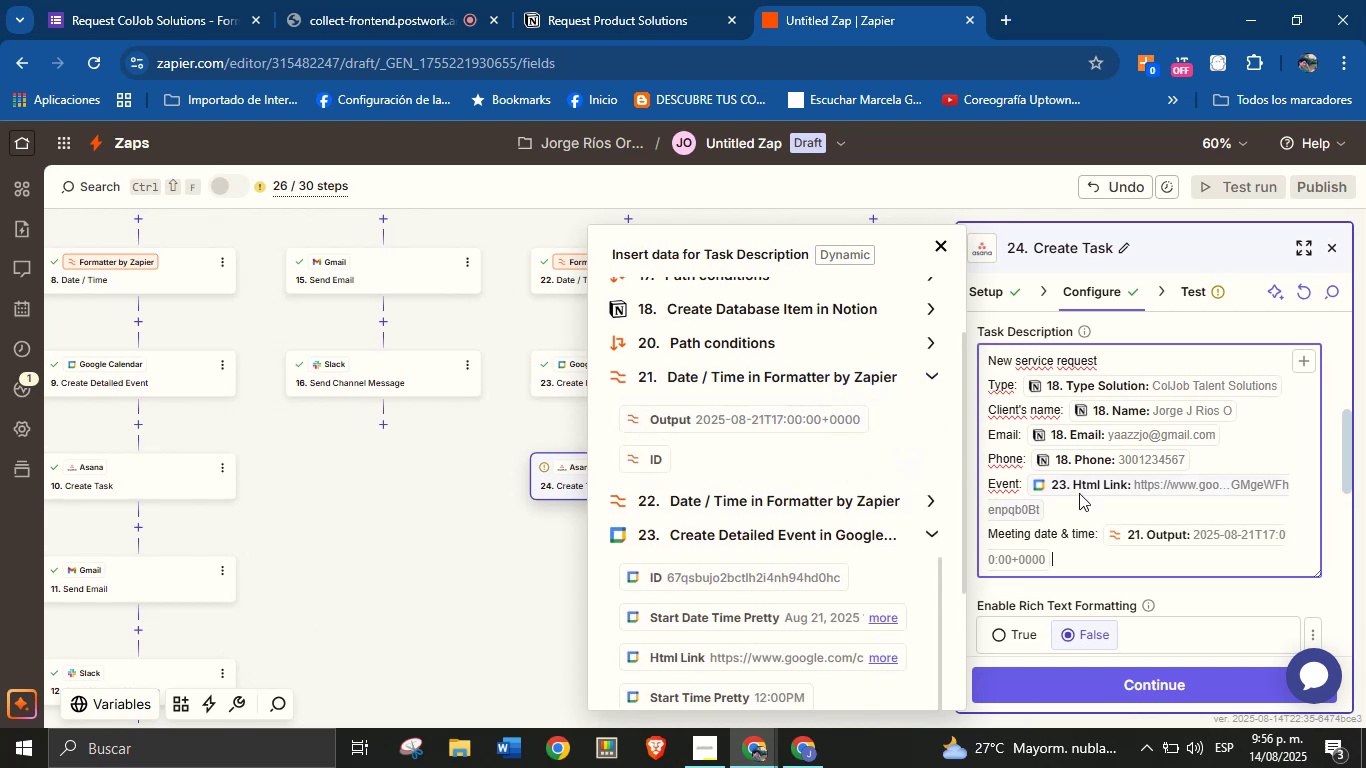 
key(Enter)
 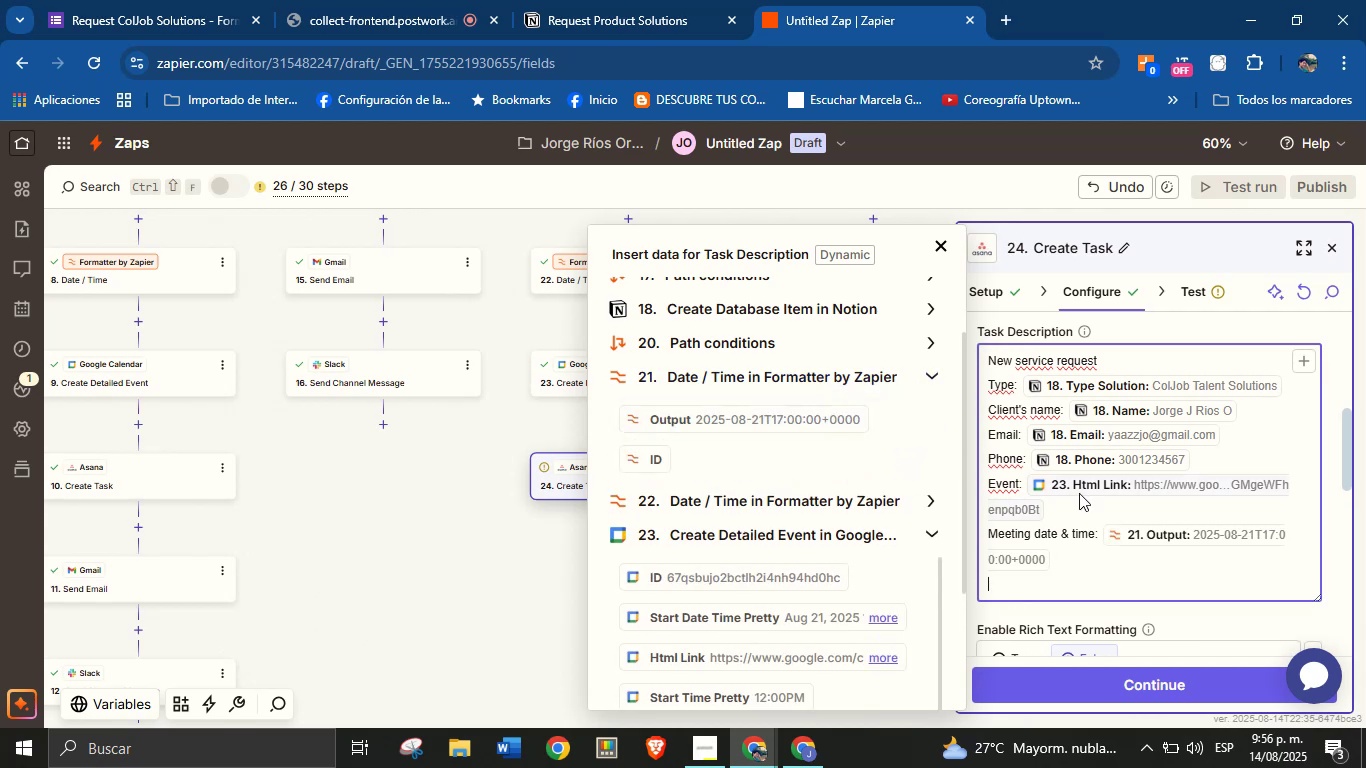 
type(Meeting link> )
 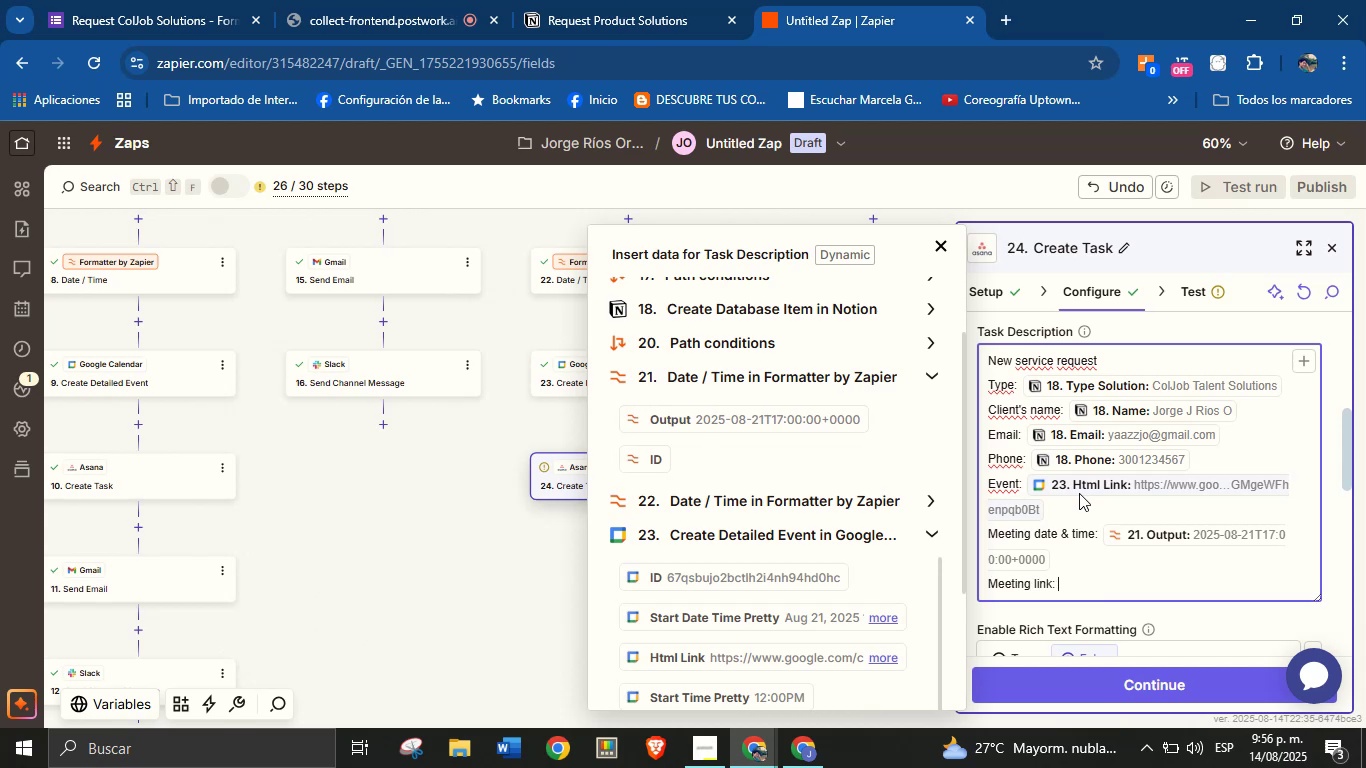 
left_click([931, 535])
 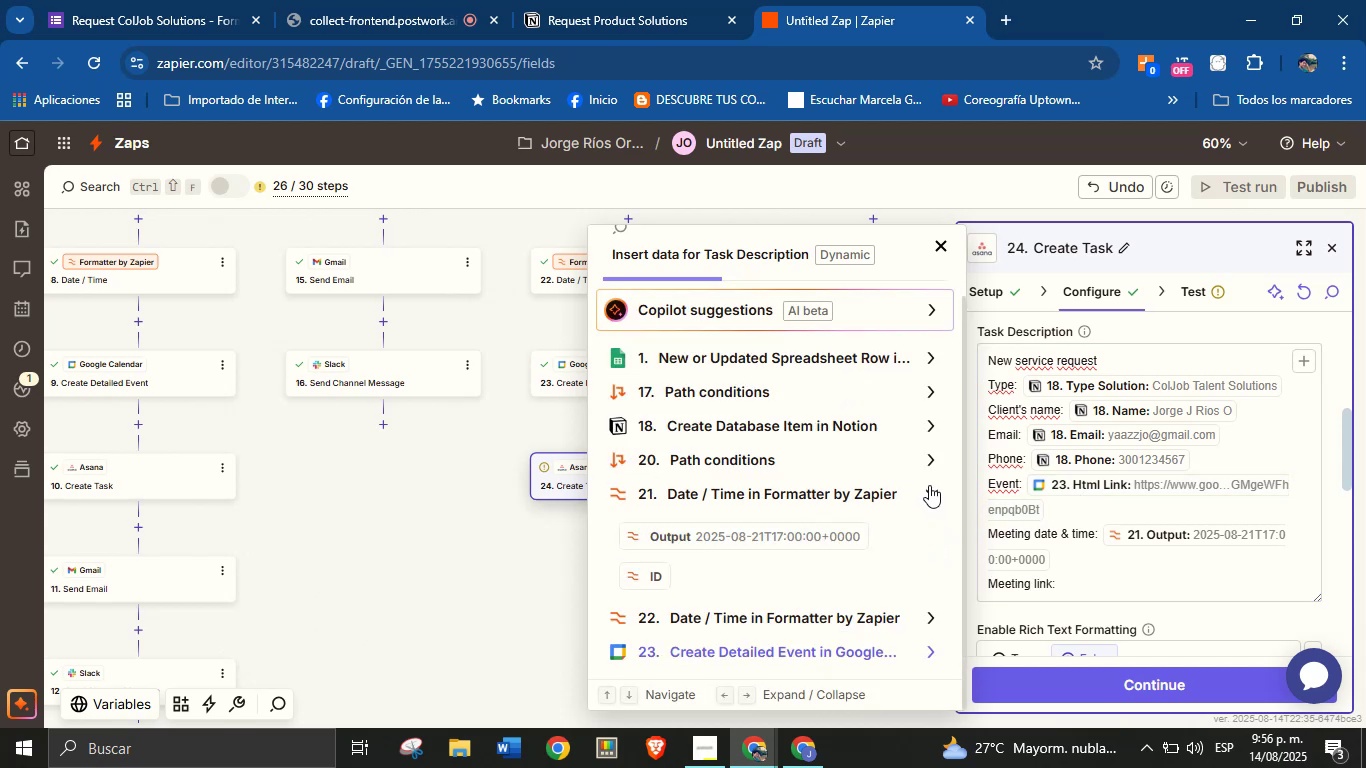 
left_click([934, 492])
 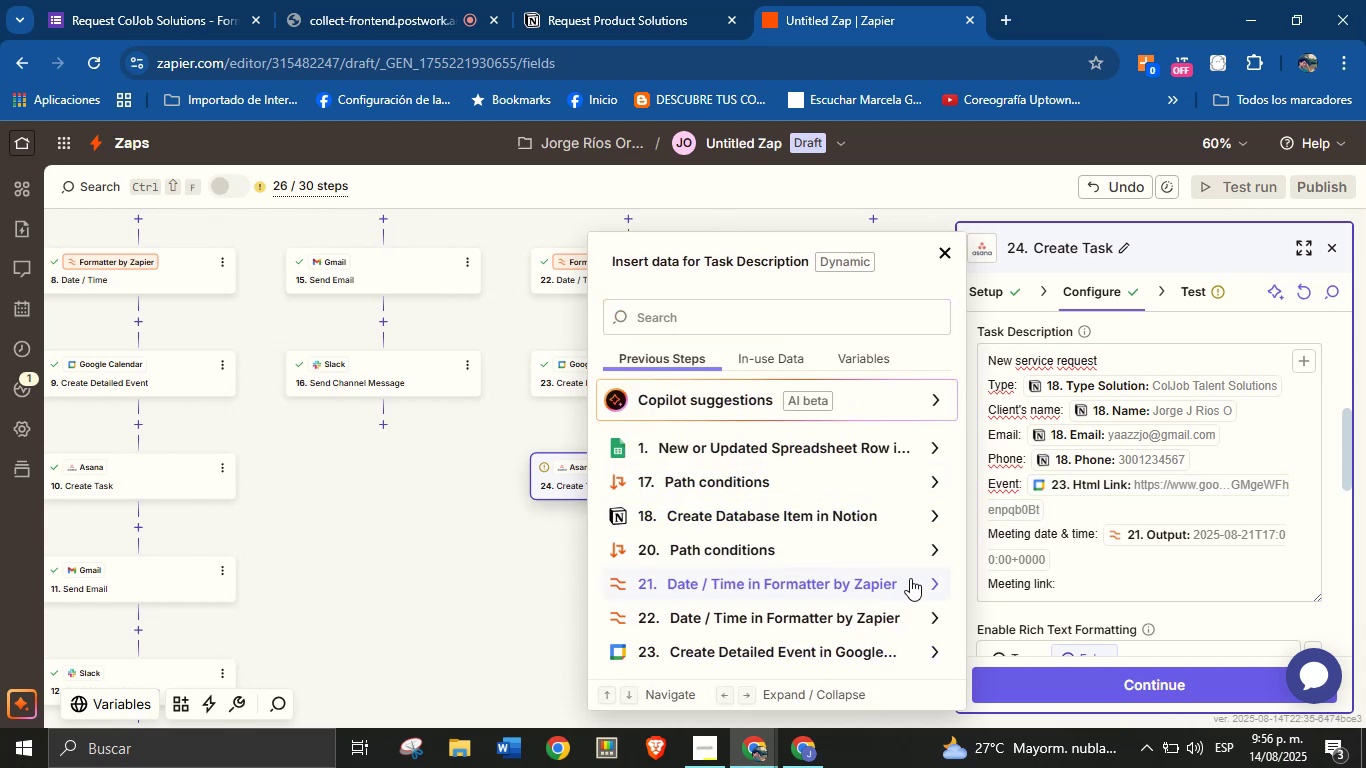 
left_click([1073, 583])
 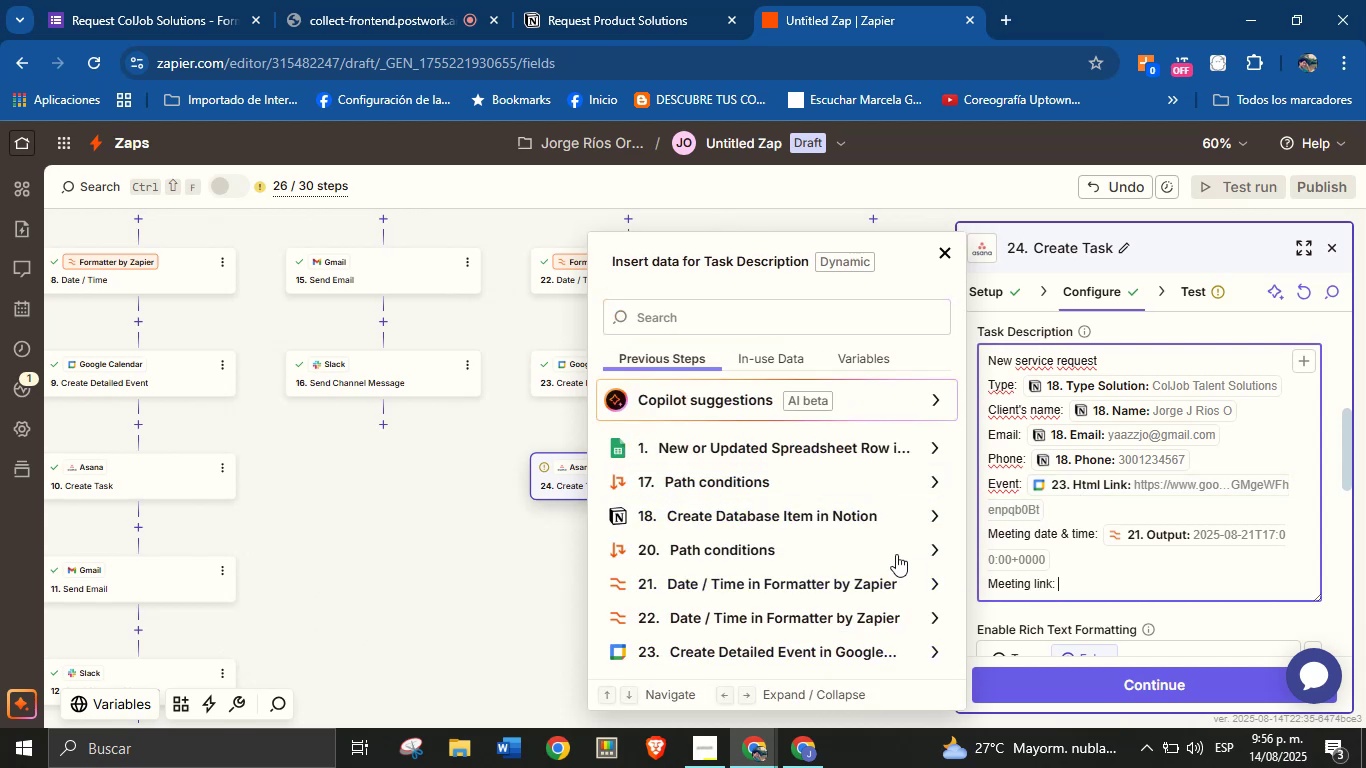 
scroll: coordinate [868, 547], scroll_direction: down, amount: 1.0
 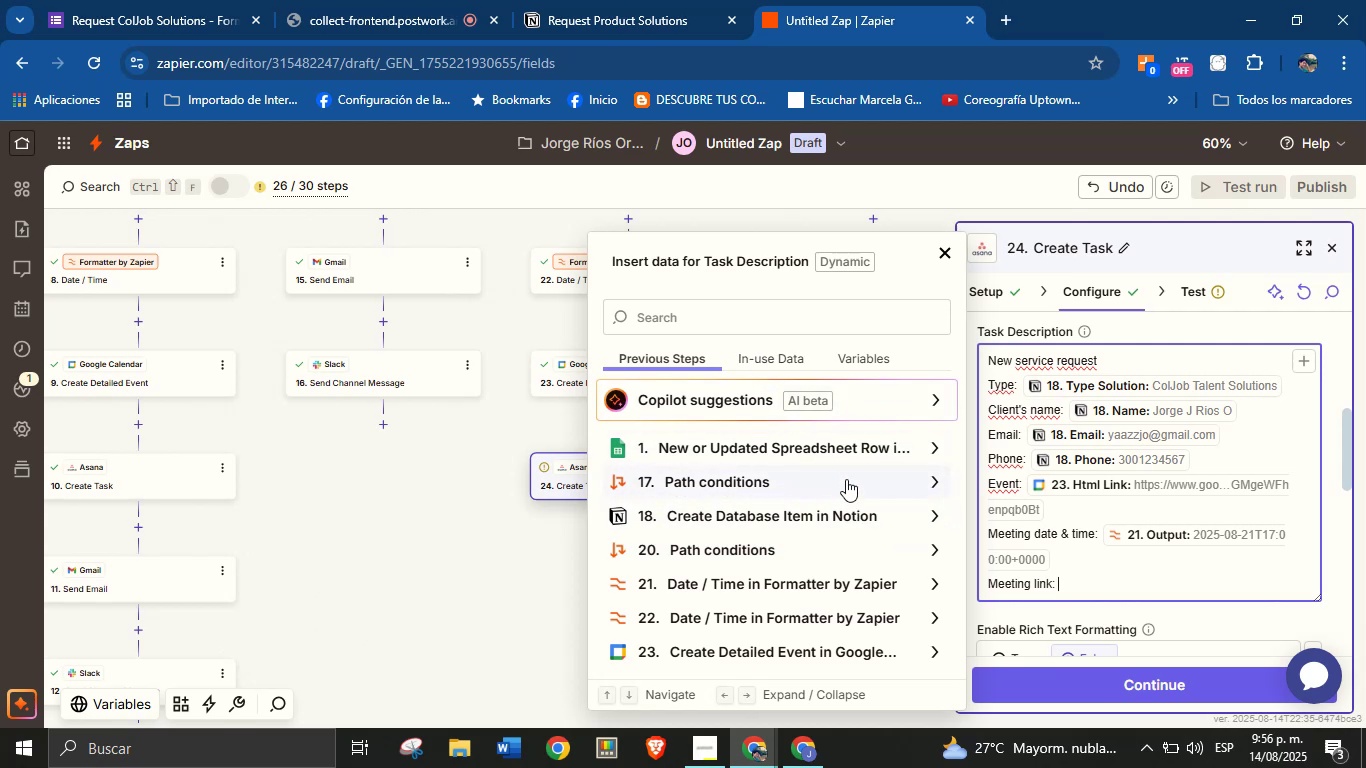 
wait(6.55)
 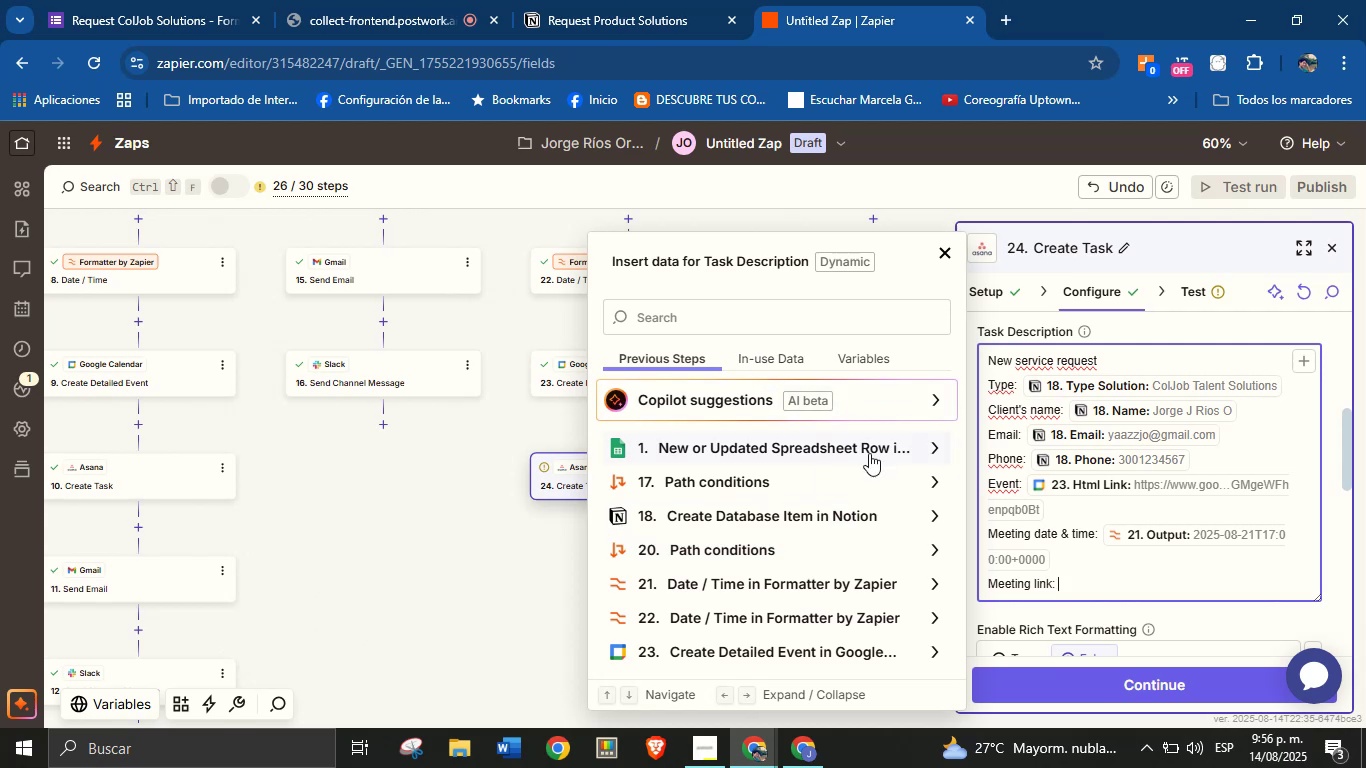 
left_click([939, 657])
 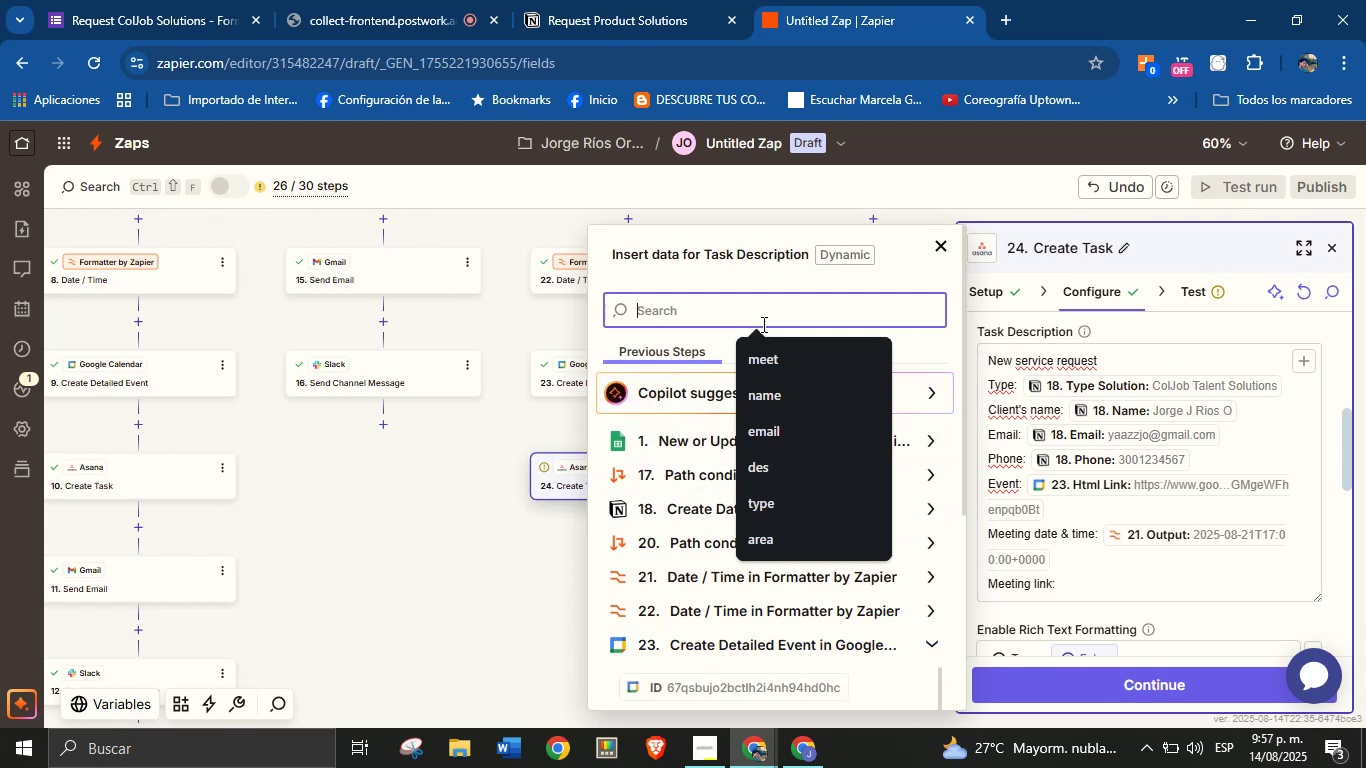 
type(meet)
 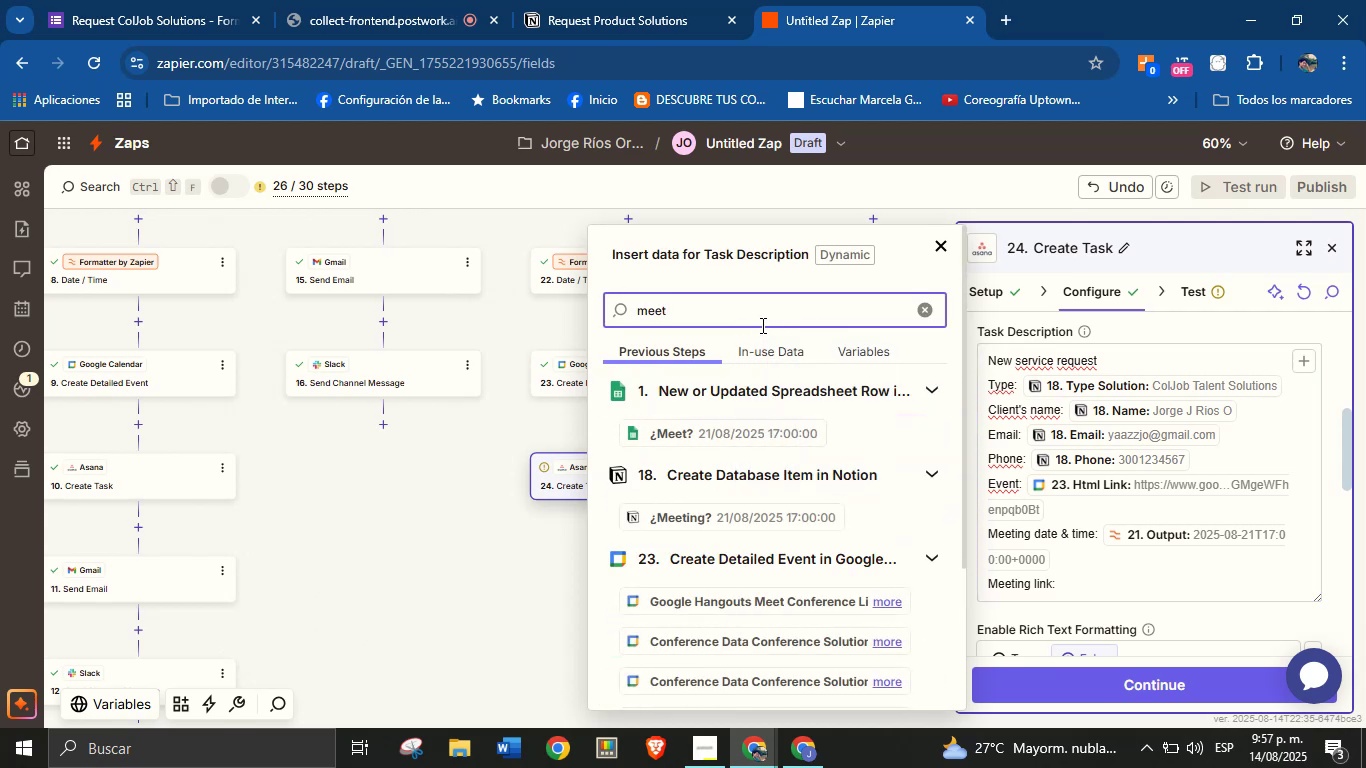 
mouse_move([813, 602])
 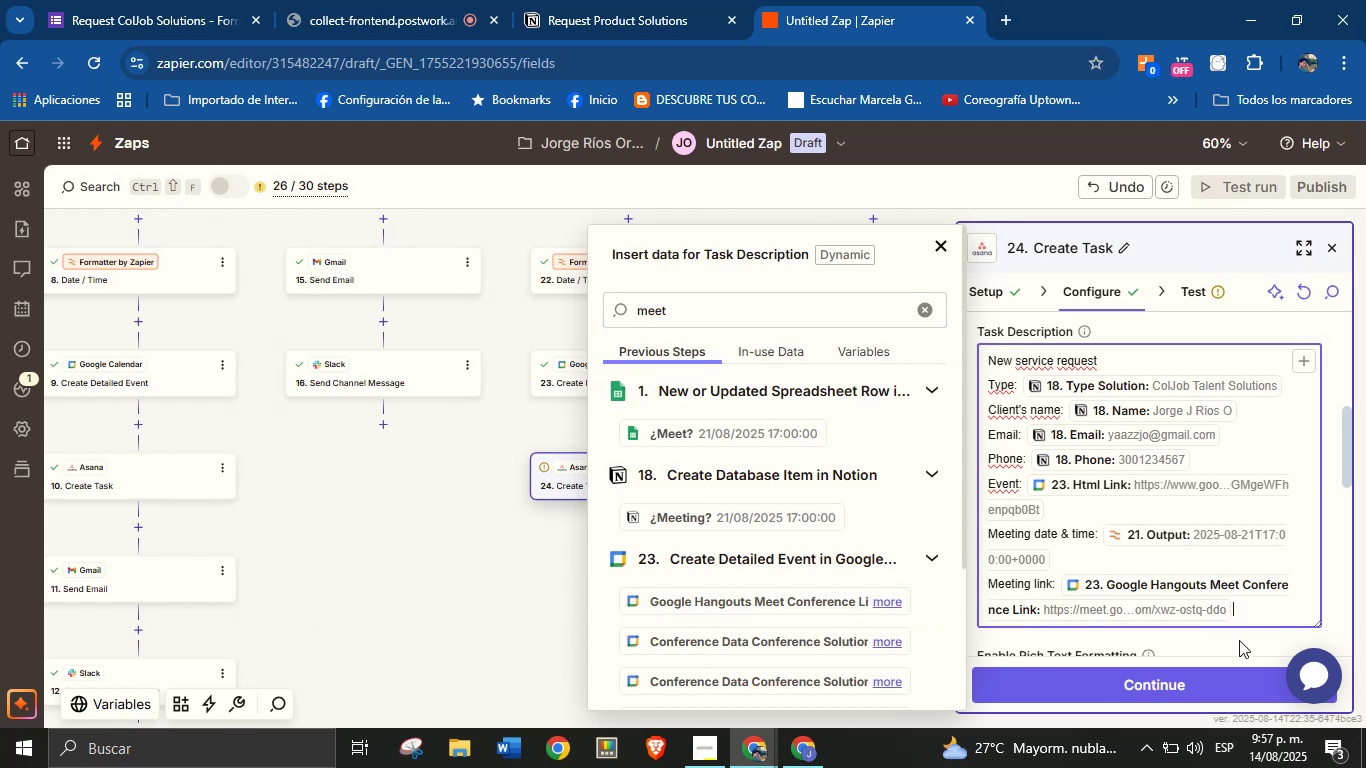 
left_click([1242, 638])
 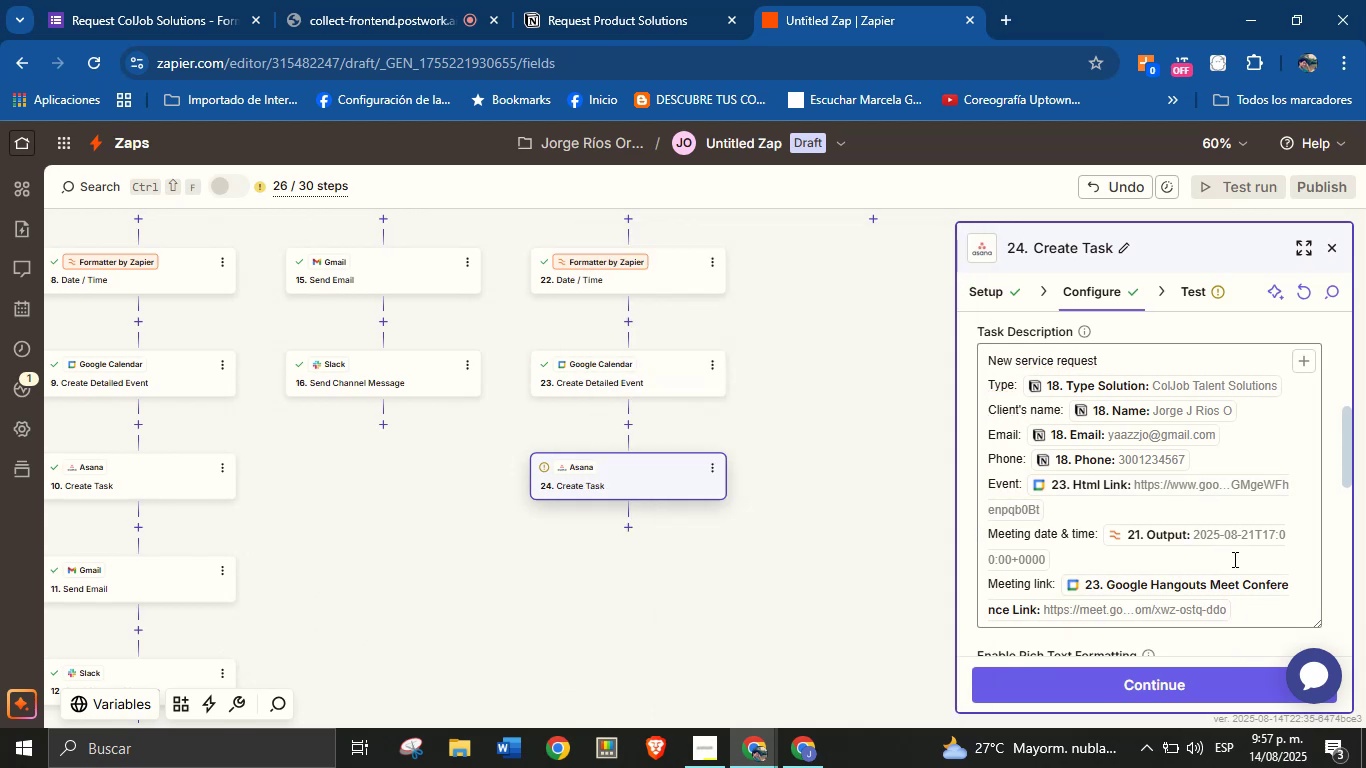 
left_click([1260, 610])
 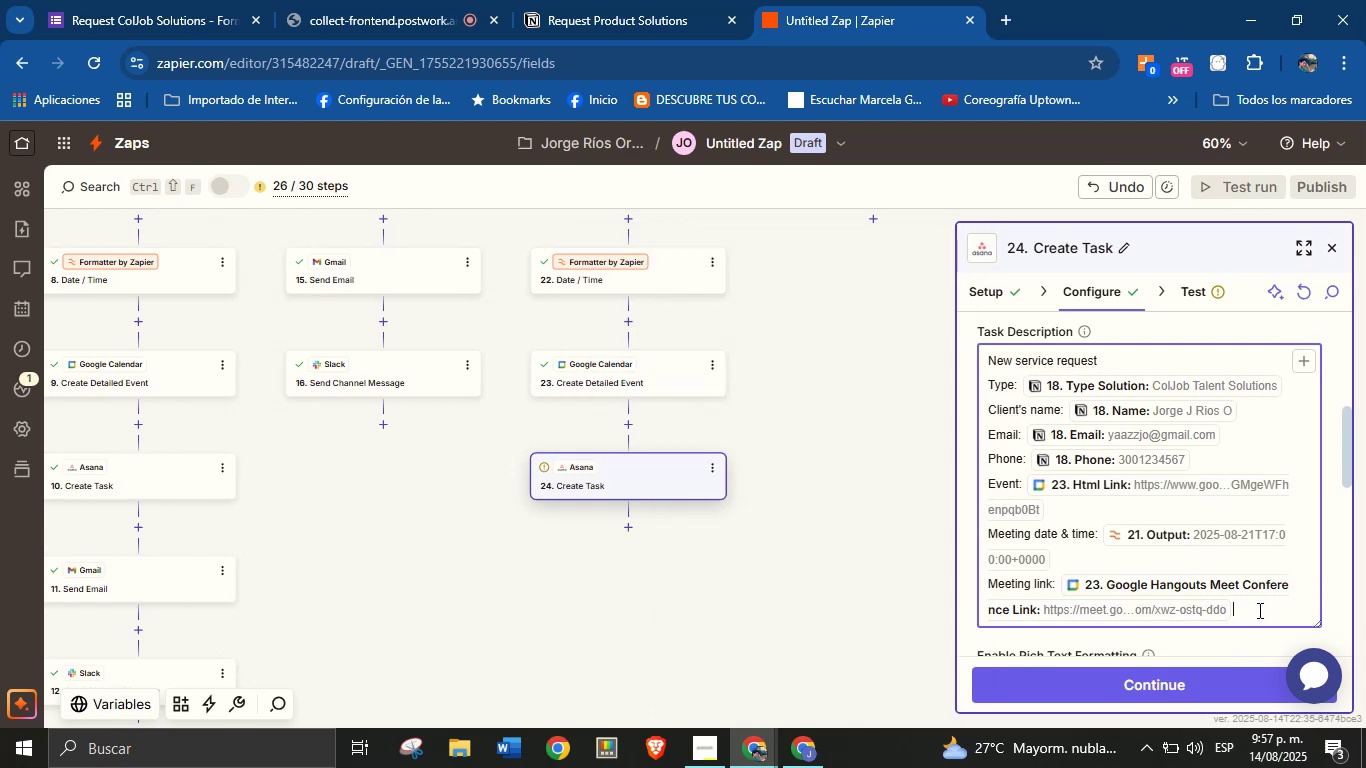 
key(Enter)
 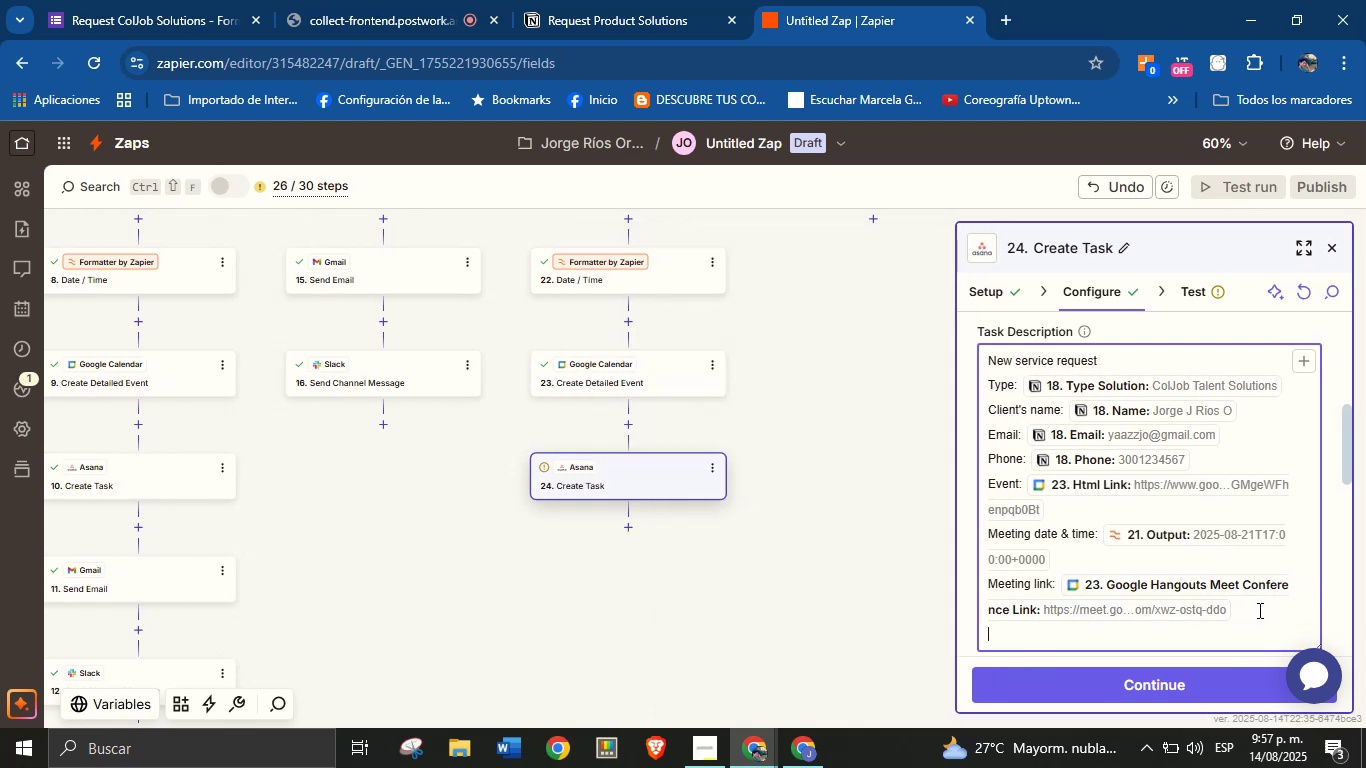 
type(Creation date> )
 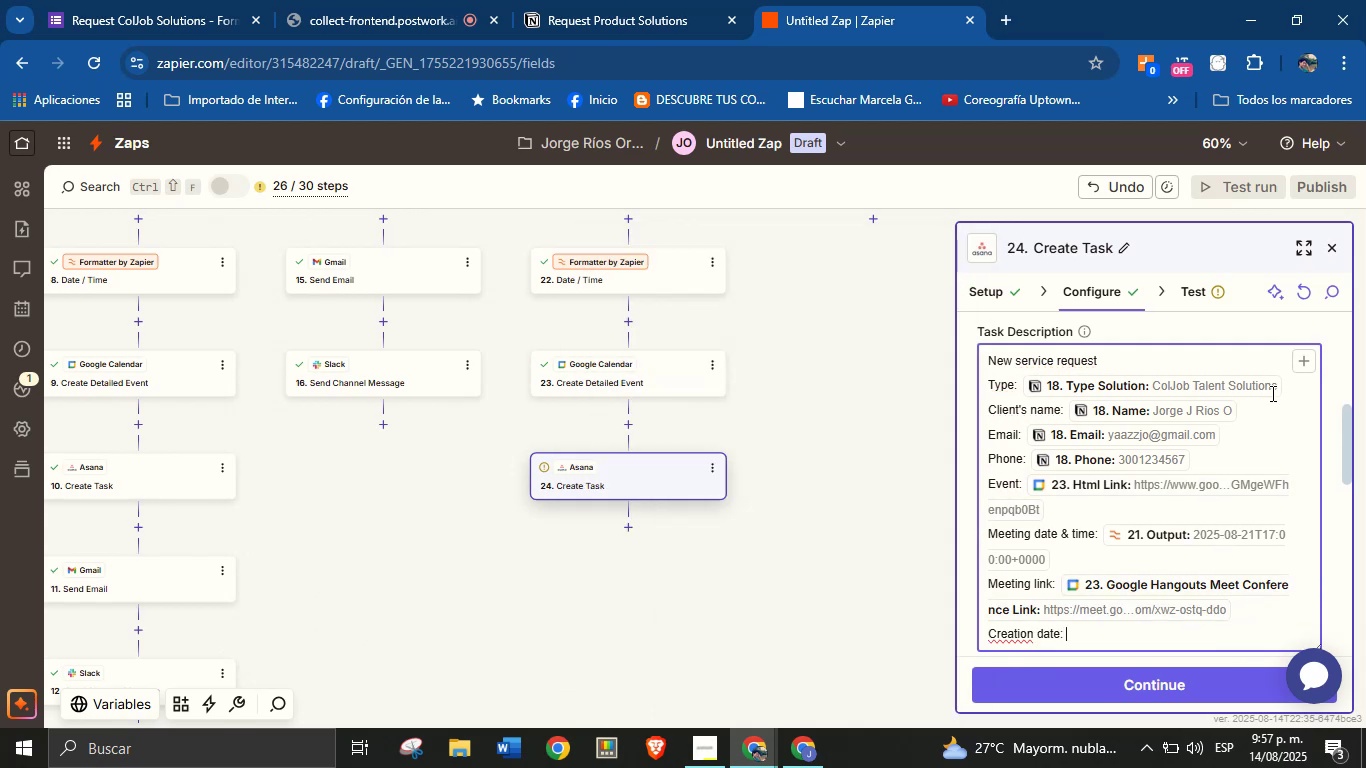 
left_click([1299, 361])
 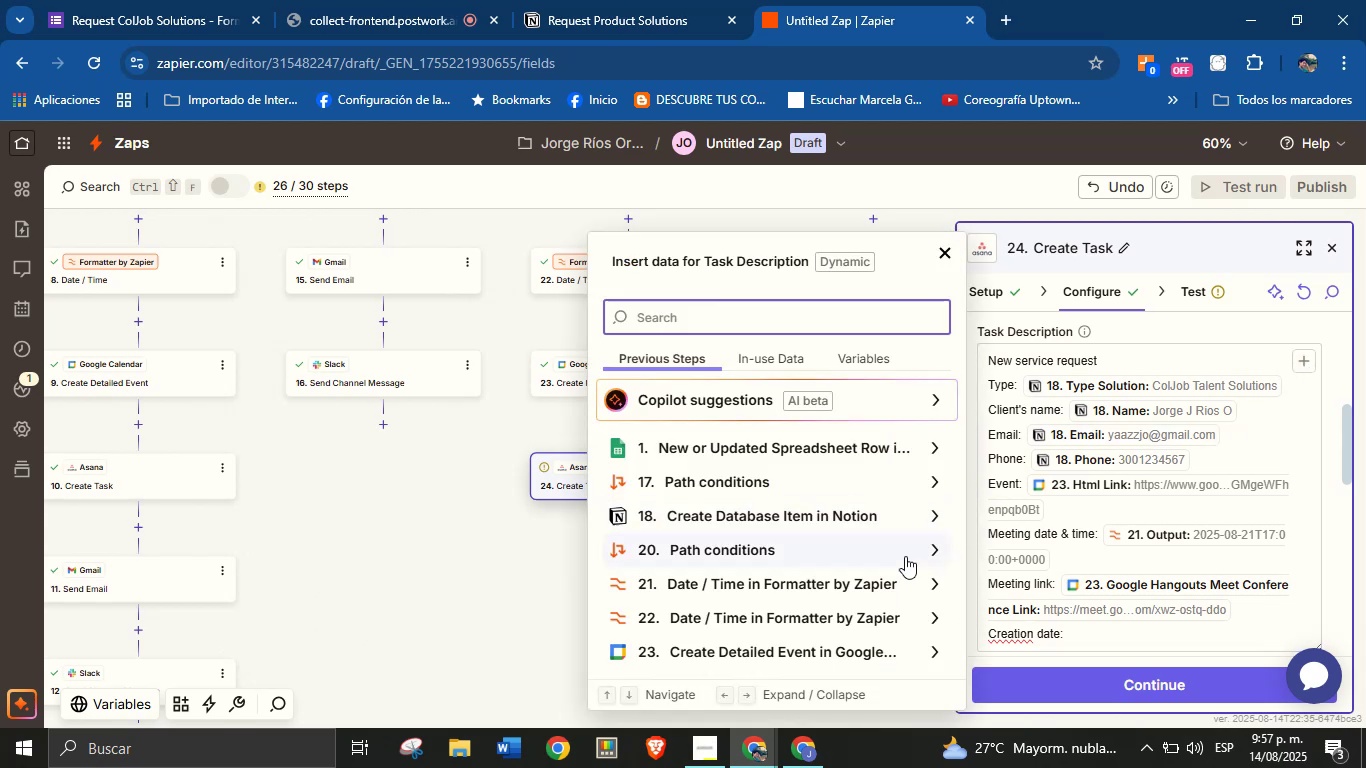 
left_click([928, 514])
 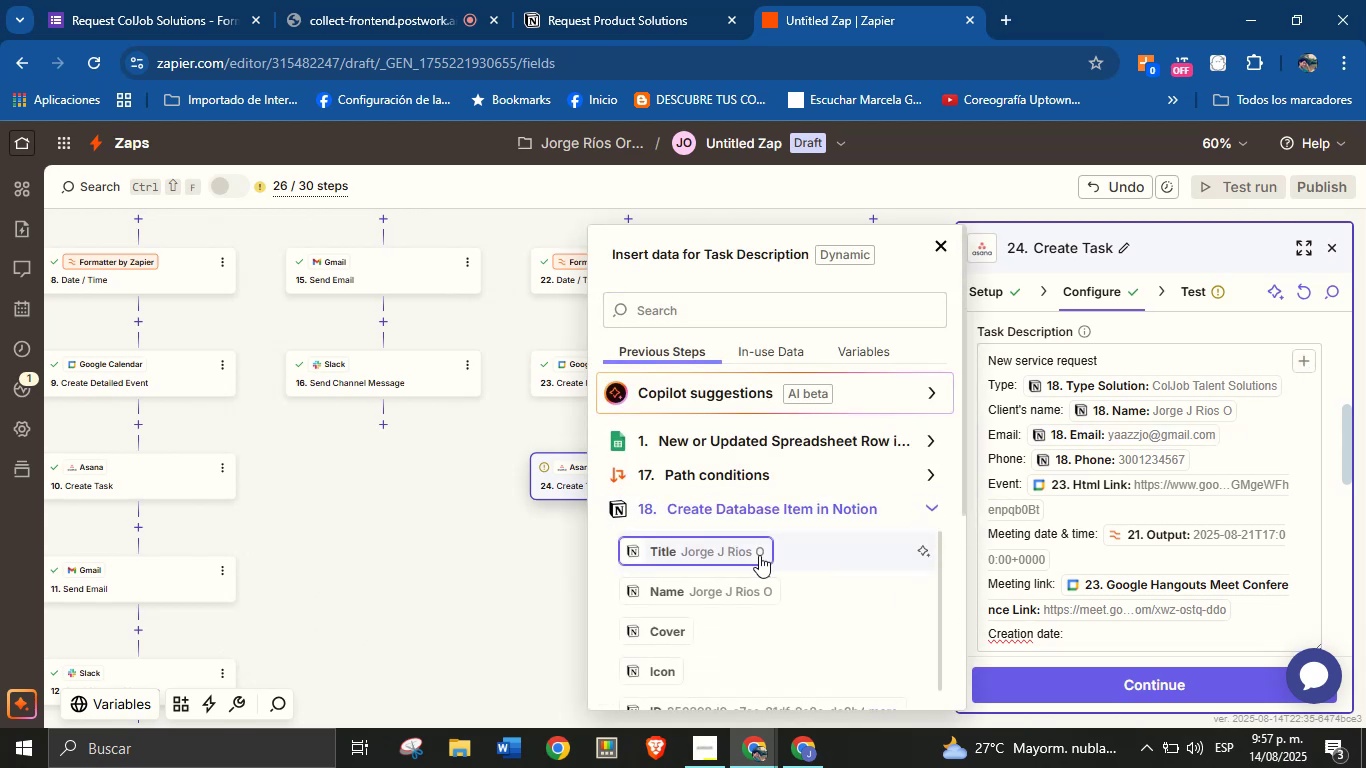 
scroll: coordinate [780, 517], scroll_direction: down, amount: 5.0
 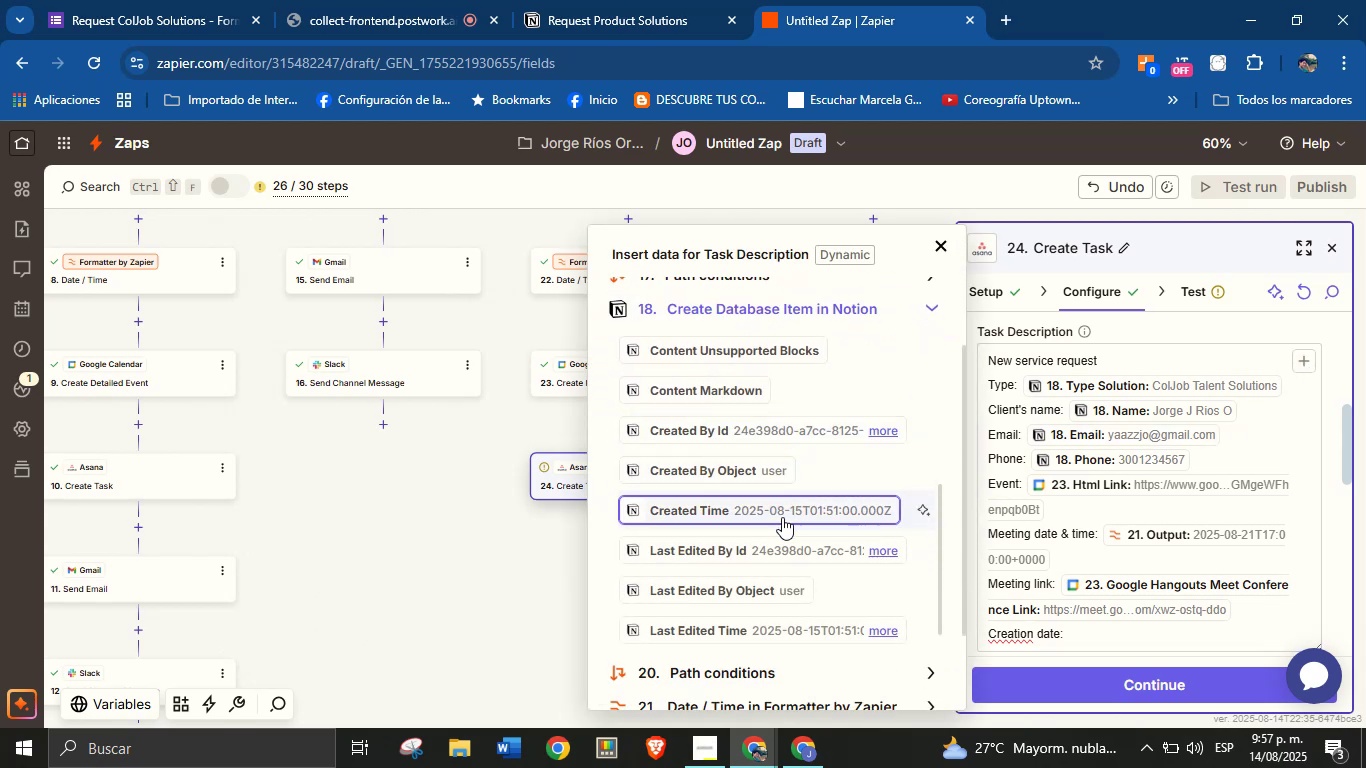 
left_click([779, 510])
 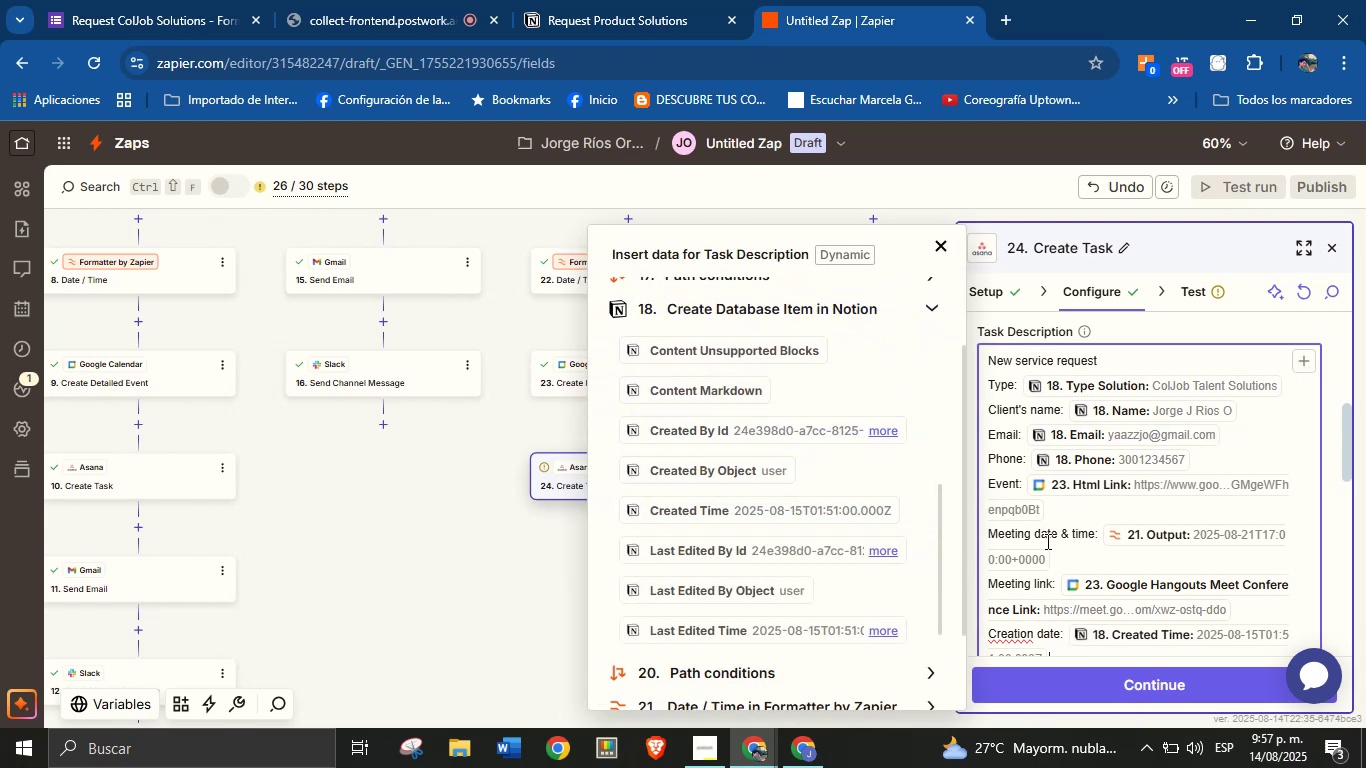 
scroll: coordinate [1121, 516], scroll_direction: down, amount: 6.0
 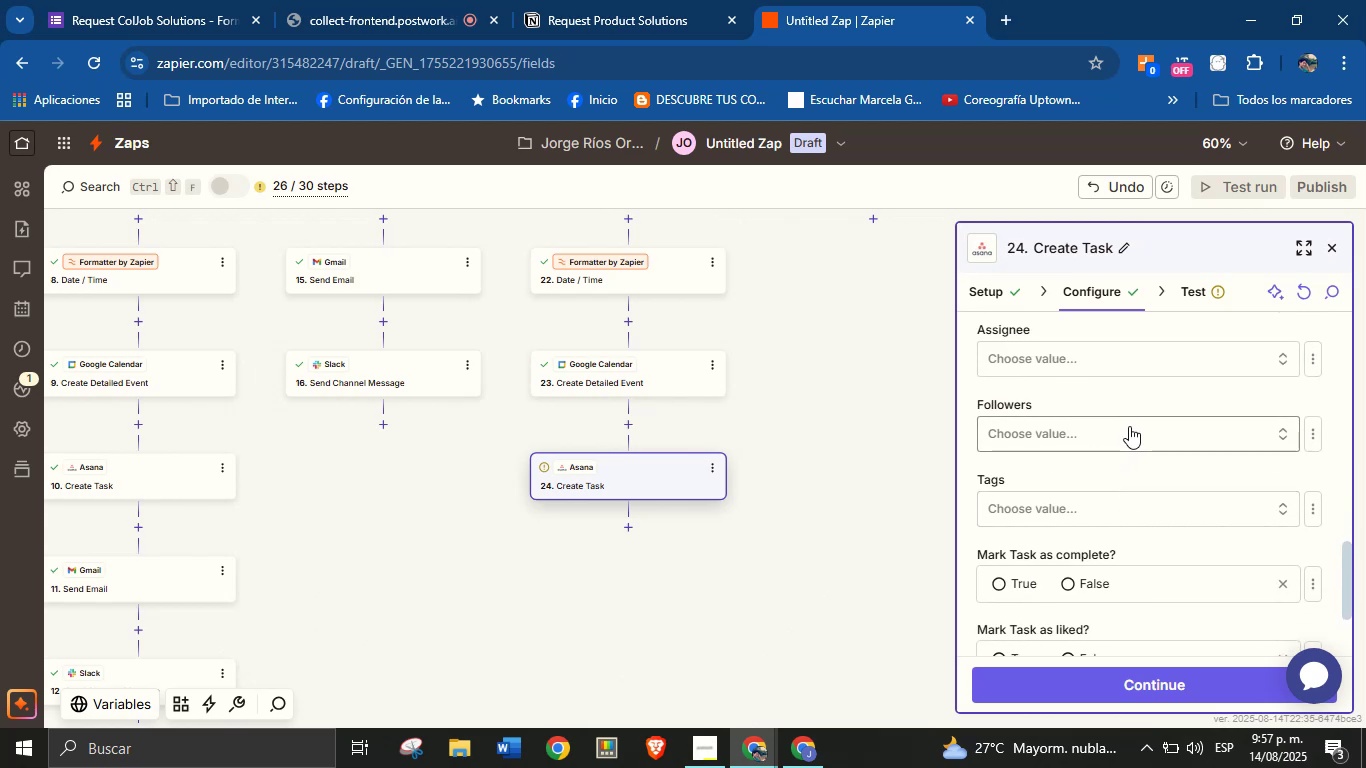 
scroll: coordinate [1127, 429], scroll_direction: up, amount: 2.0
 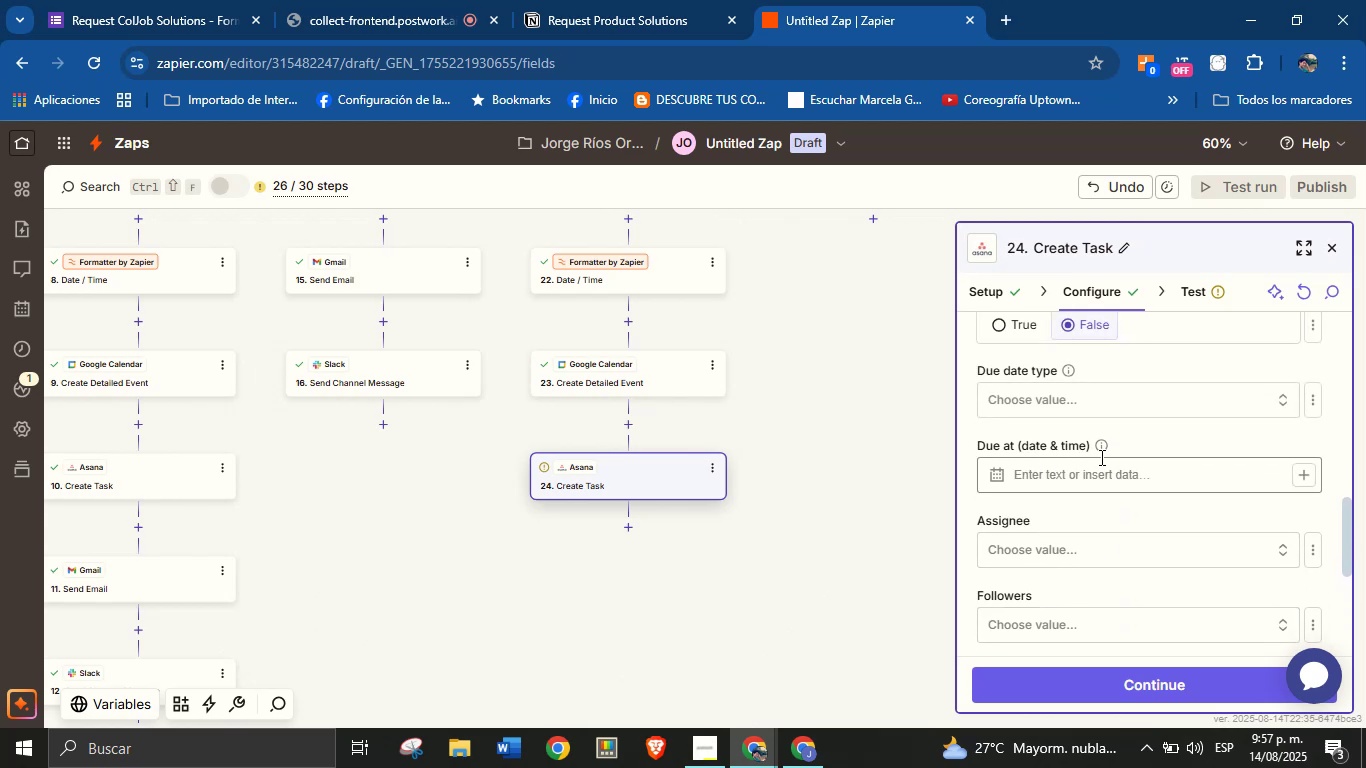 
wait(8.69)
 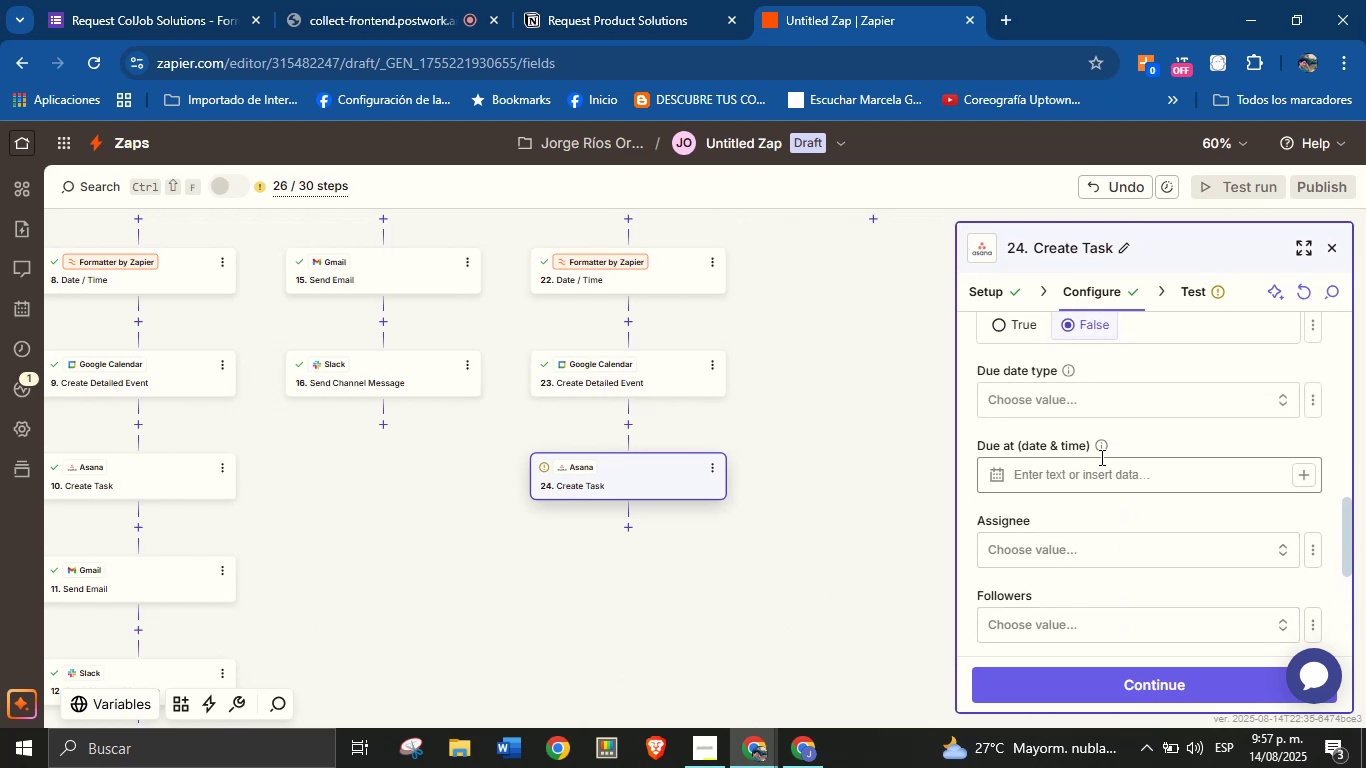 
left_click([1074, 520])
 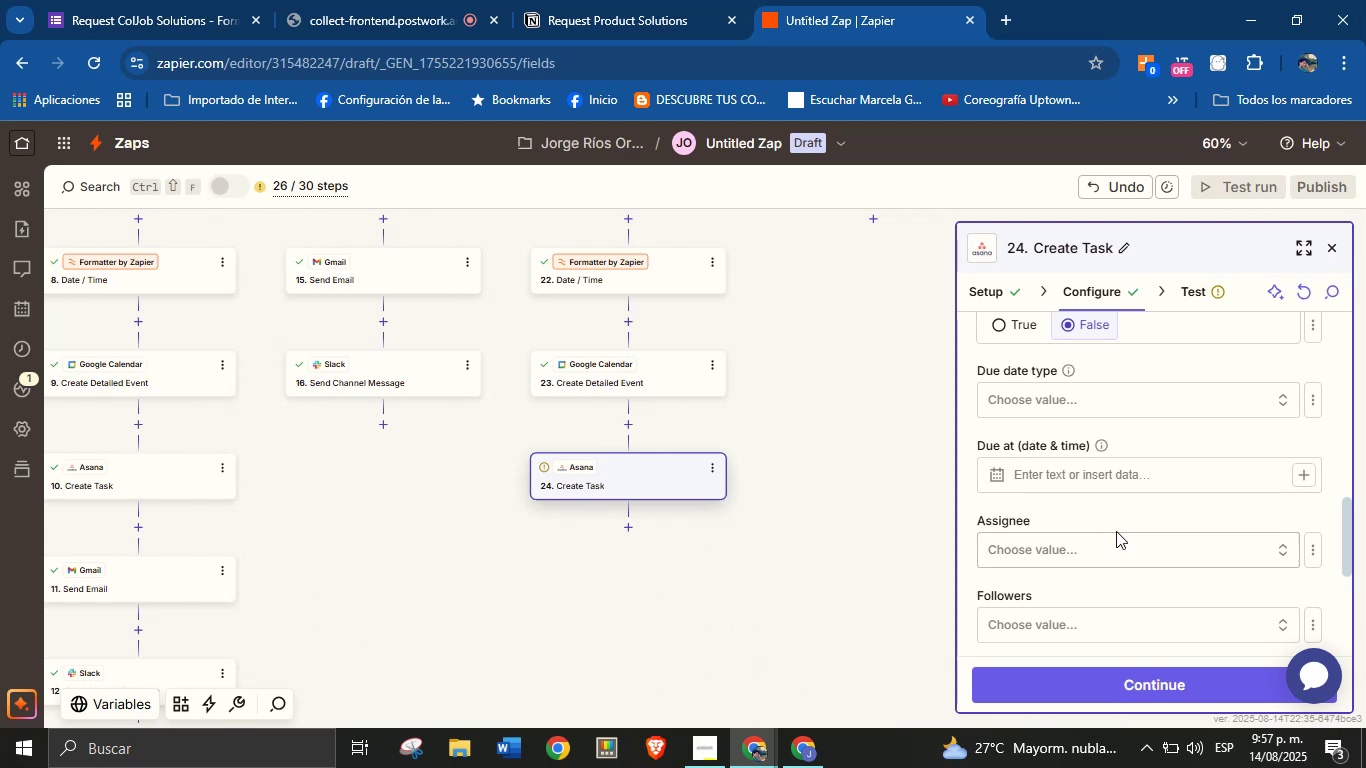 
scroll: coordinate [1146, 475], scroll_direction: down, amount: 4.0
 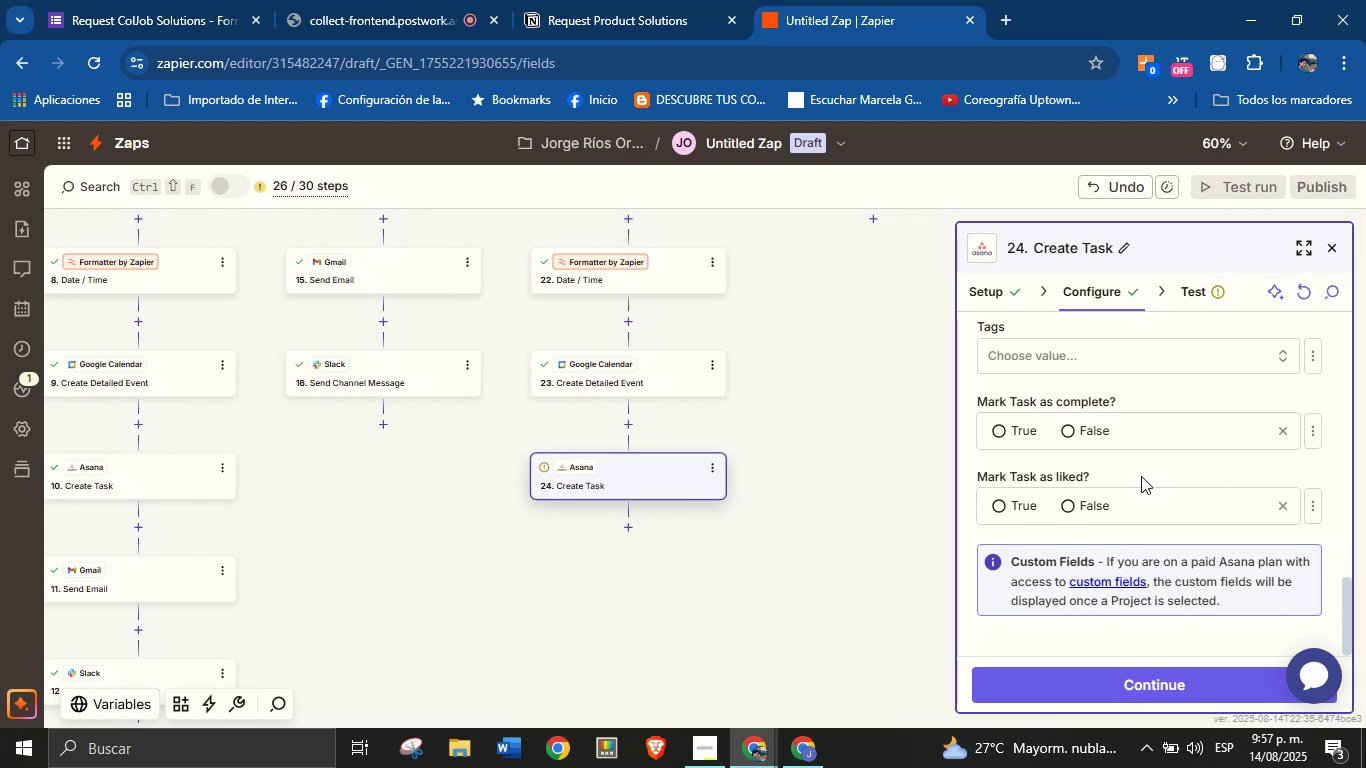 
wait(11.04)
 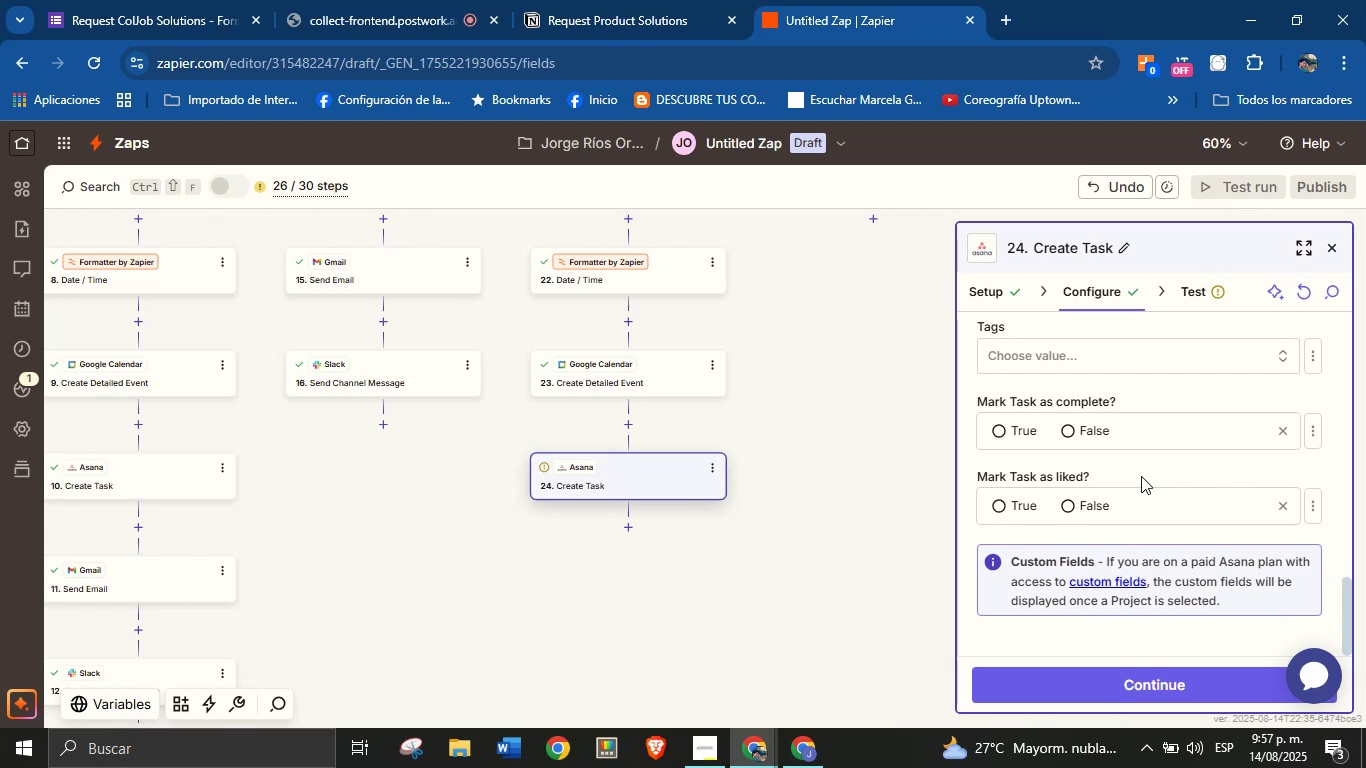 
left_click([1134, 679])
 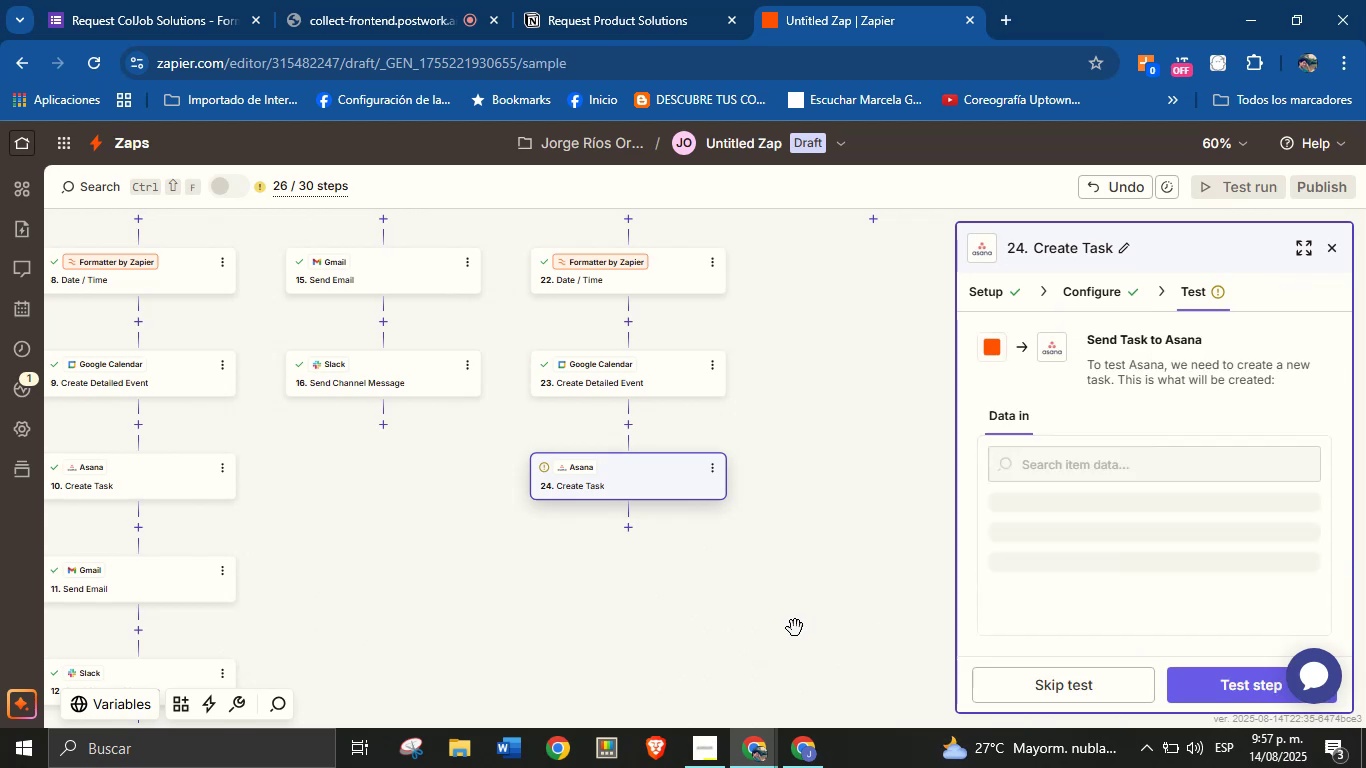 
left_click_drag(start_coordinate=[765, 628], to_coordinate=[787, 570])
 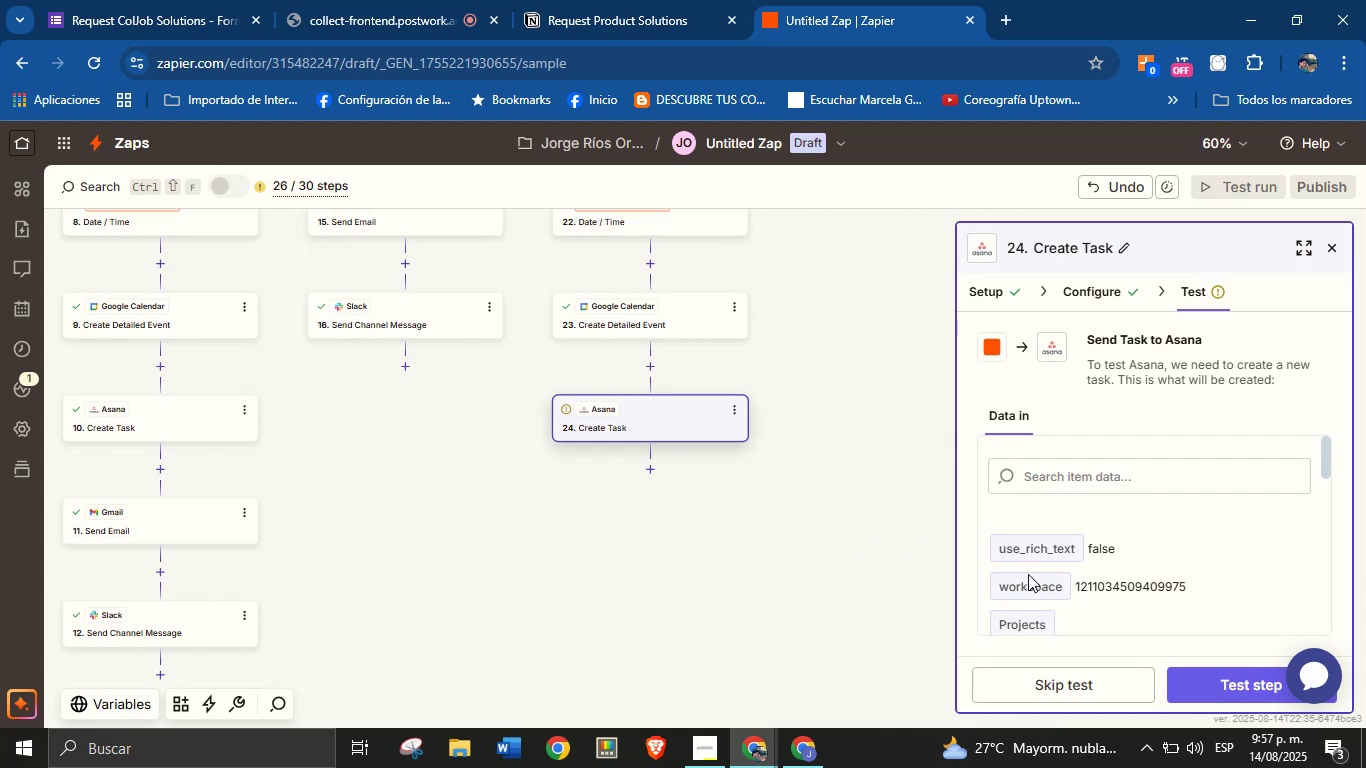 
left_click([1224, 679])
 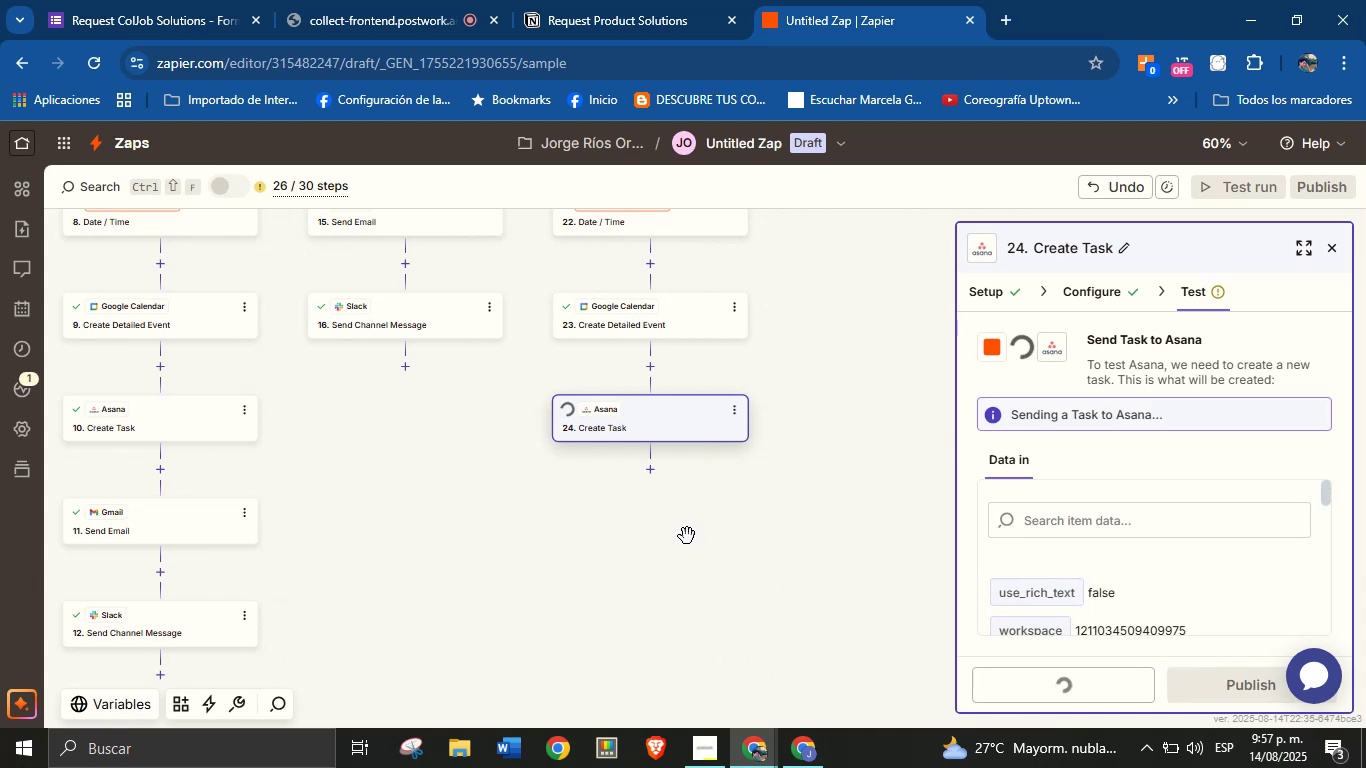 
left_click_drag(start_coordinate=[592, 568], to_coordinate=[578, 520])
 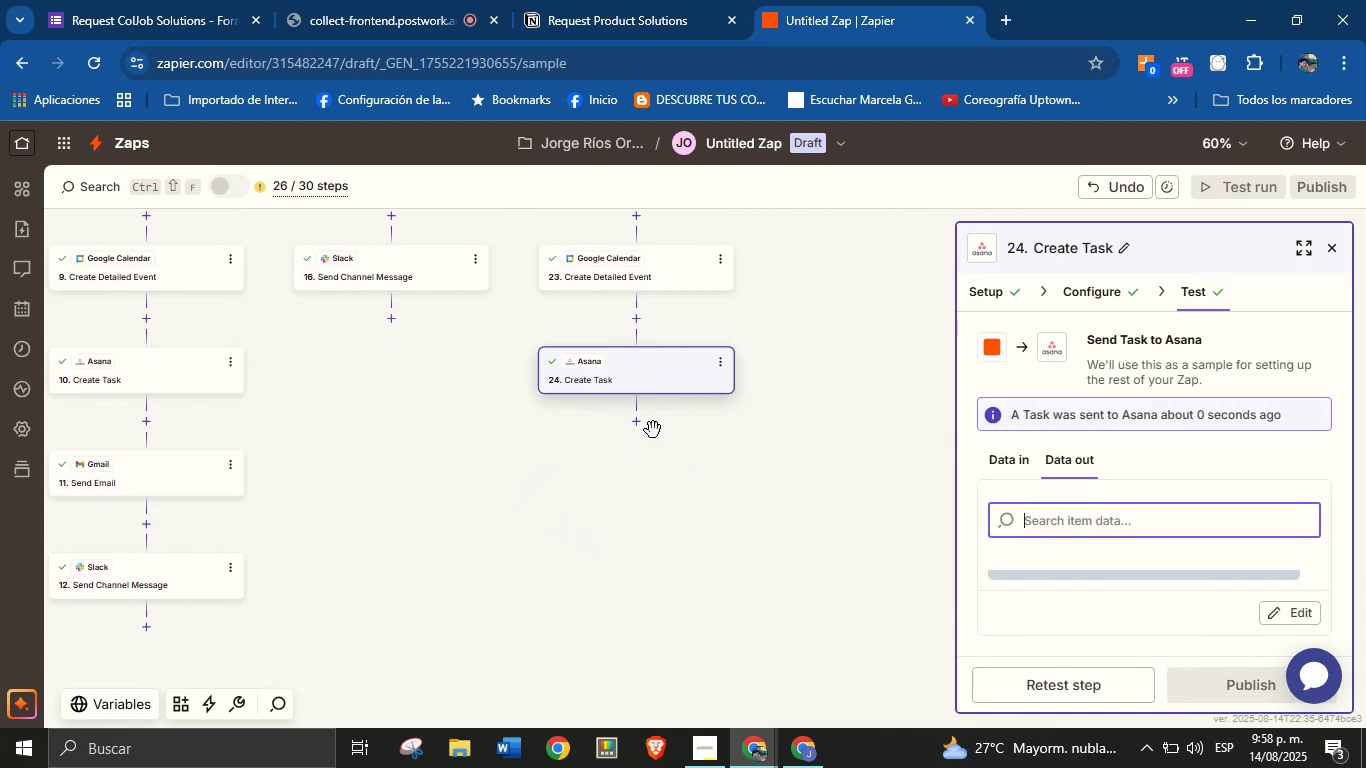 
left_click([637, 422])
 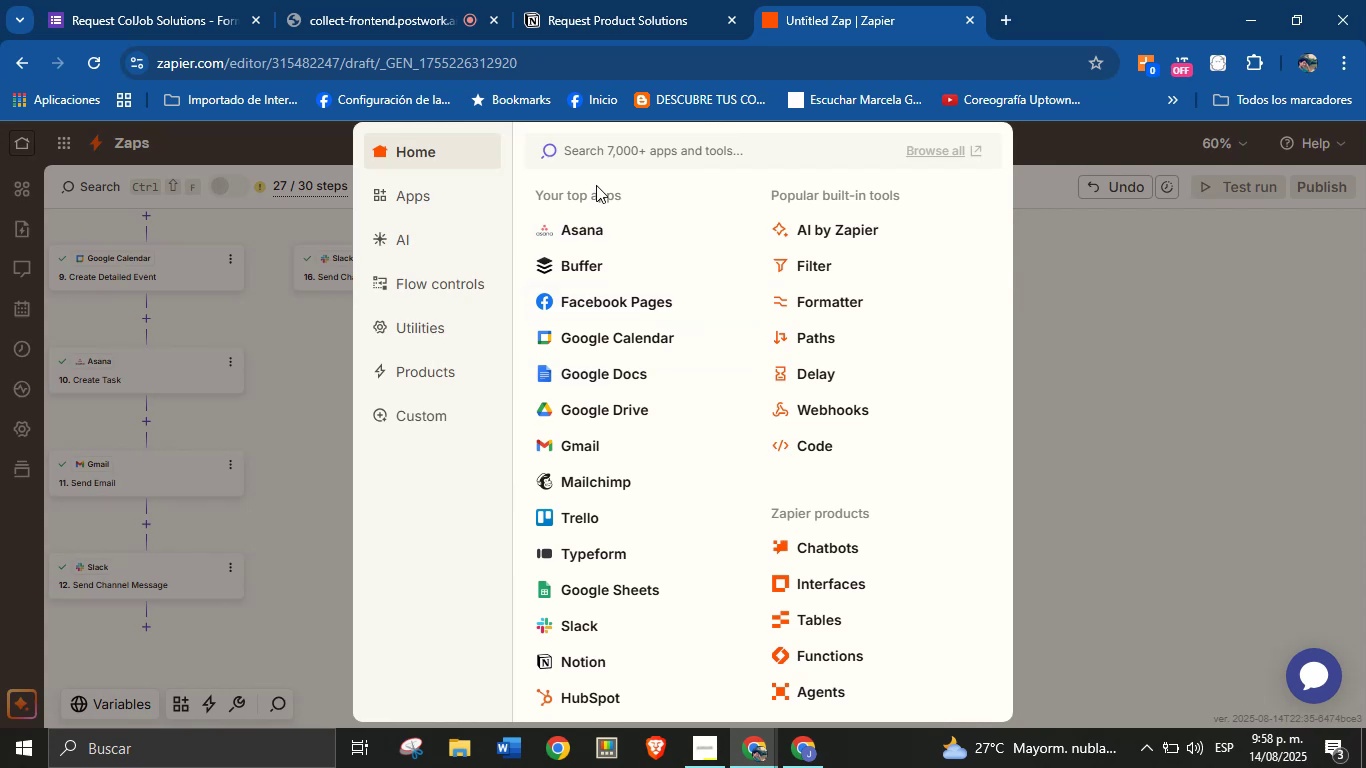 
left_click([606, 448])
 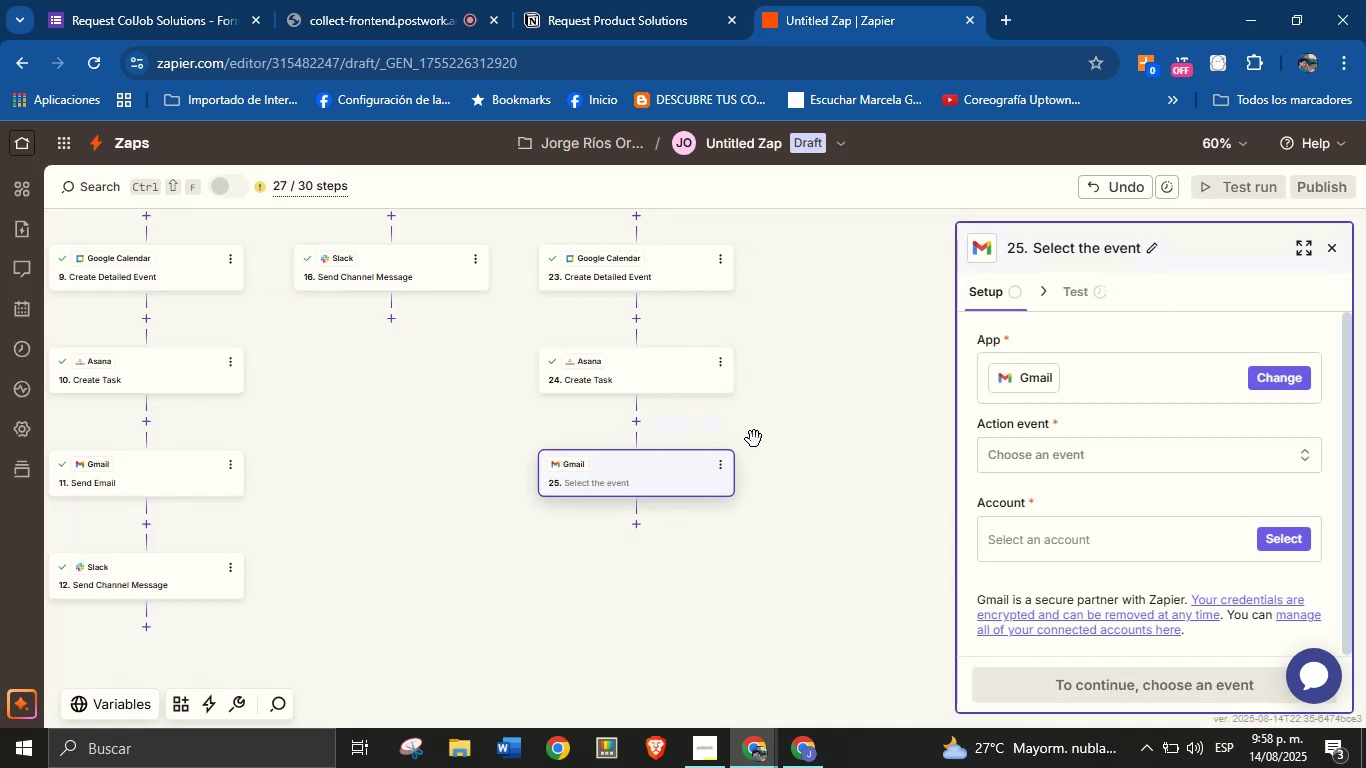 
left_click([1098, 460])
 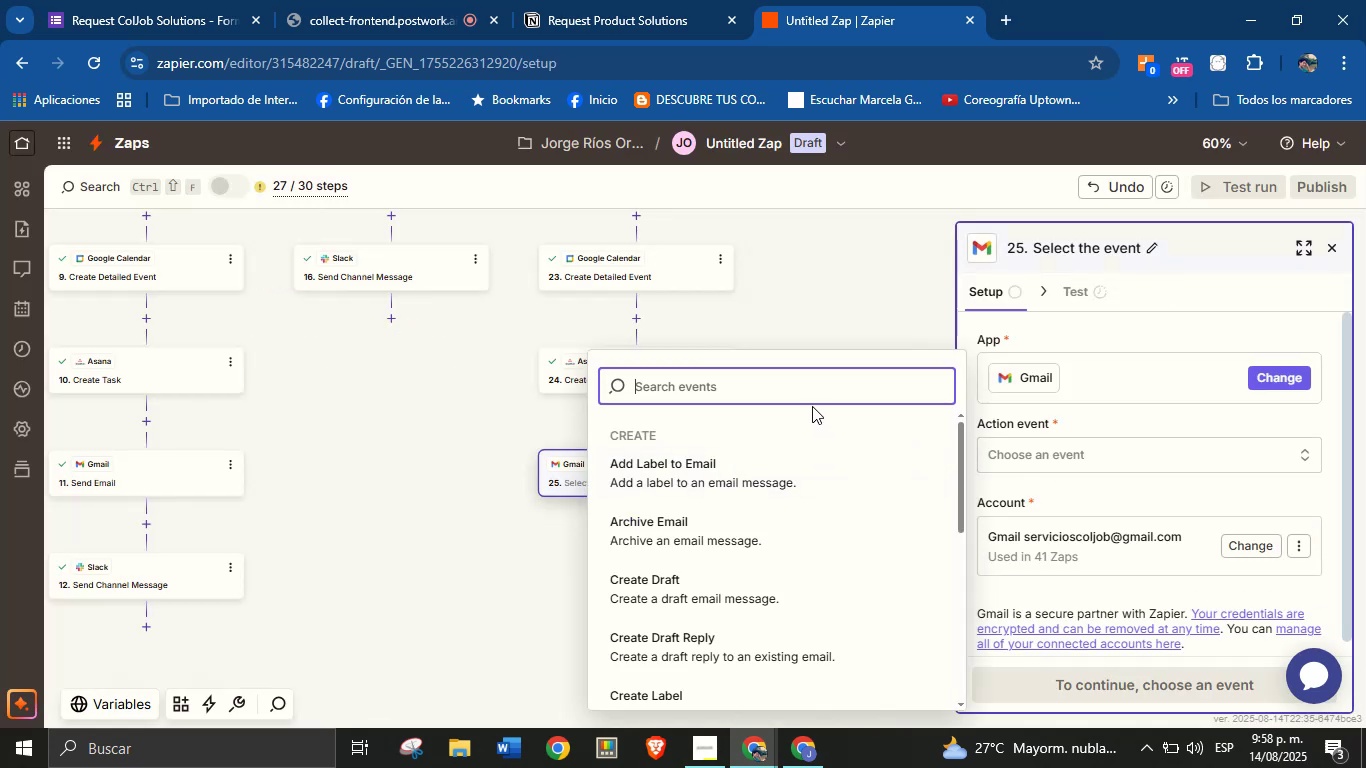 
type(send)
 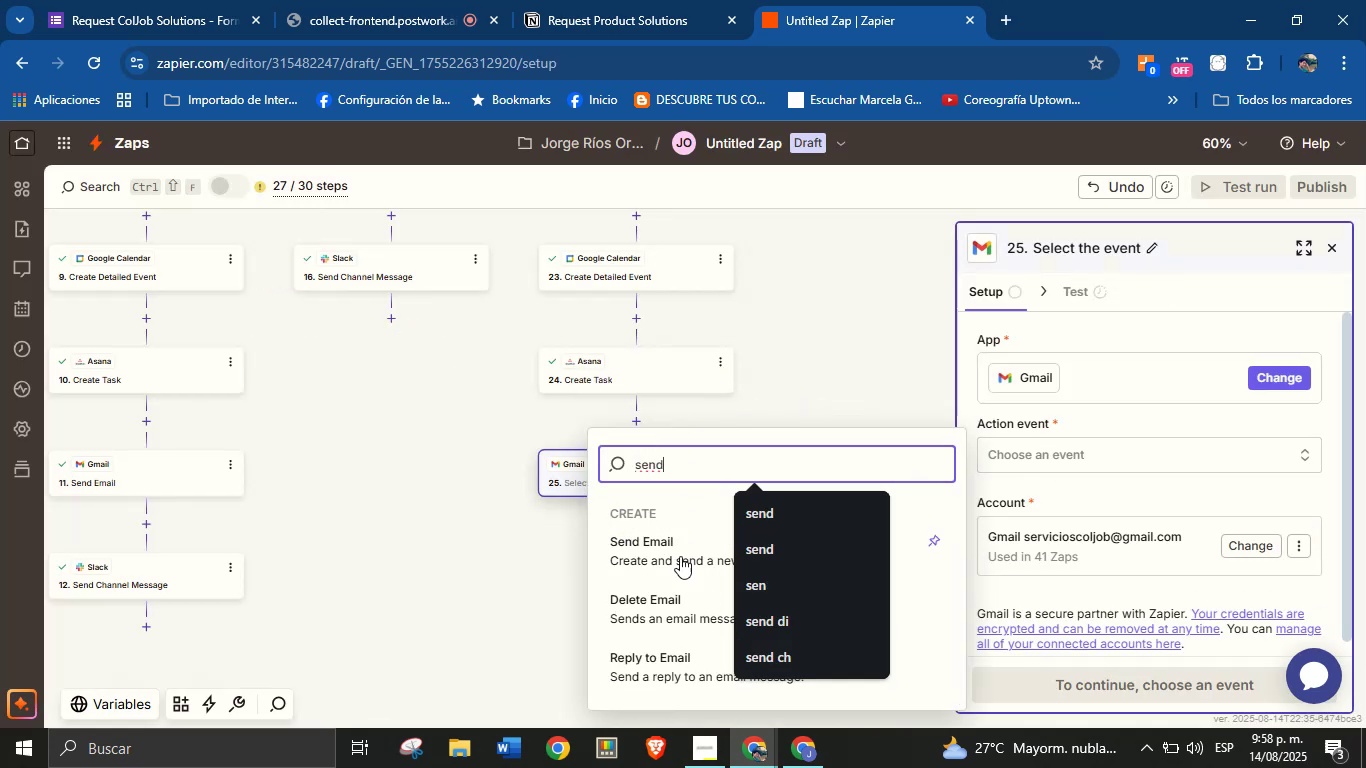 
left_click([674, 555])
 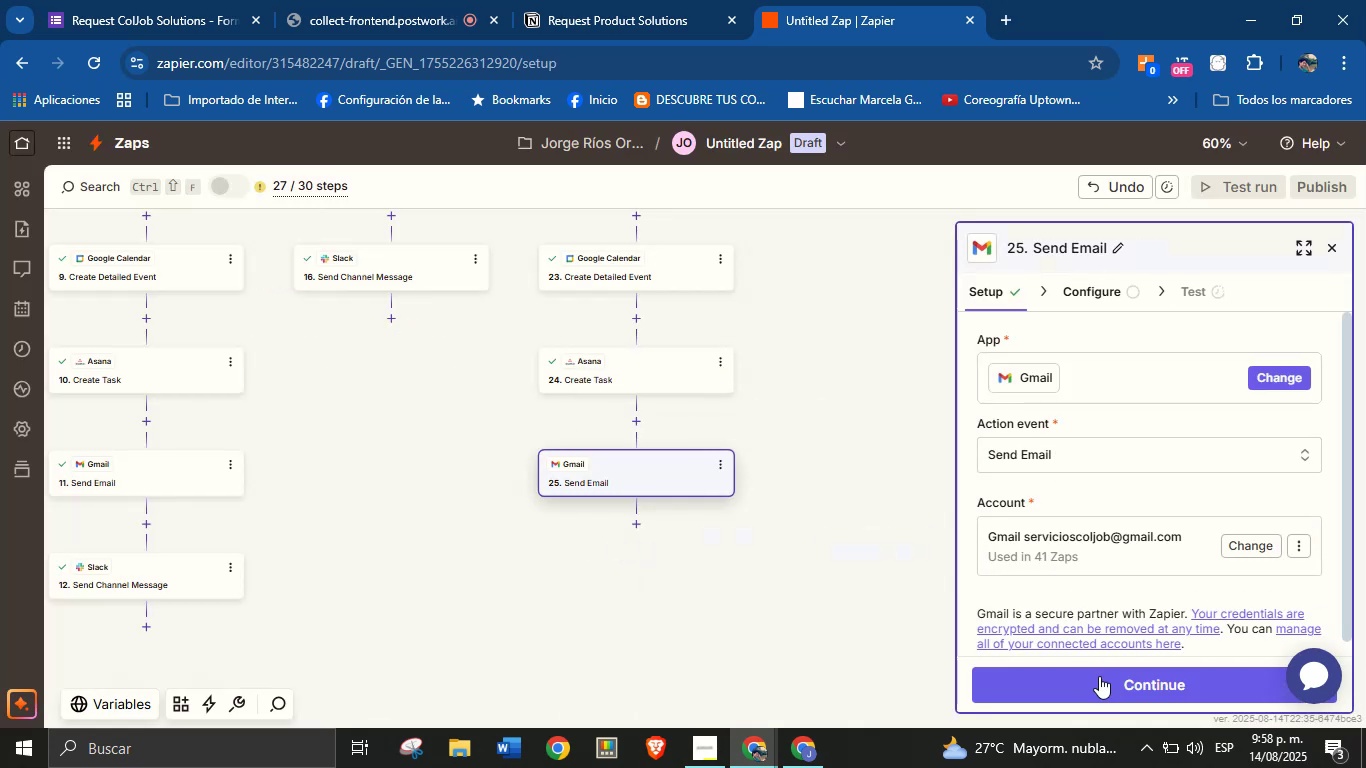 
left_click([1103, 695])
 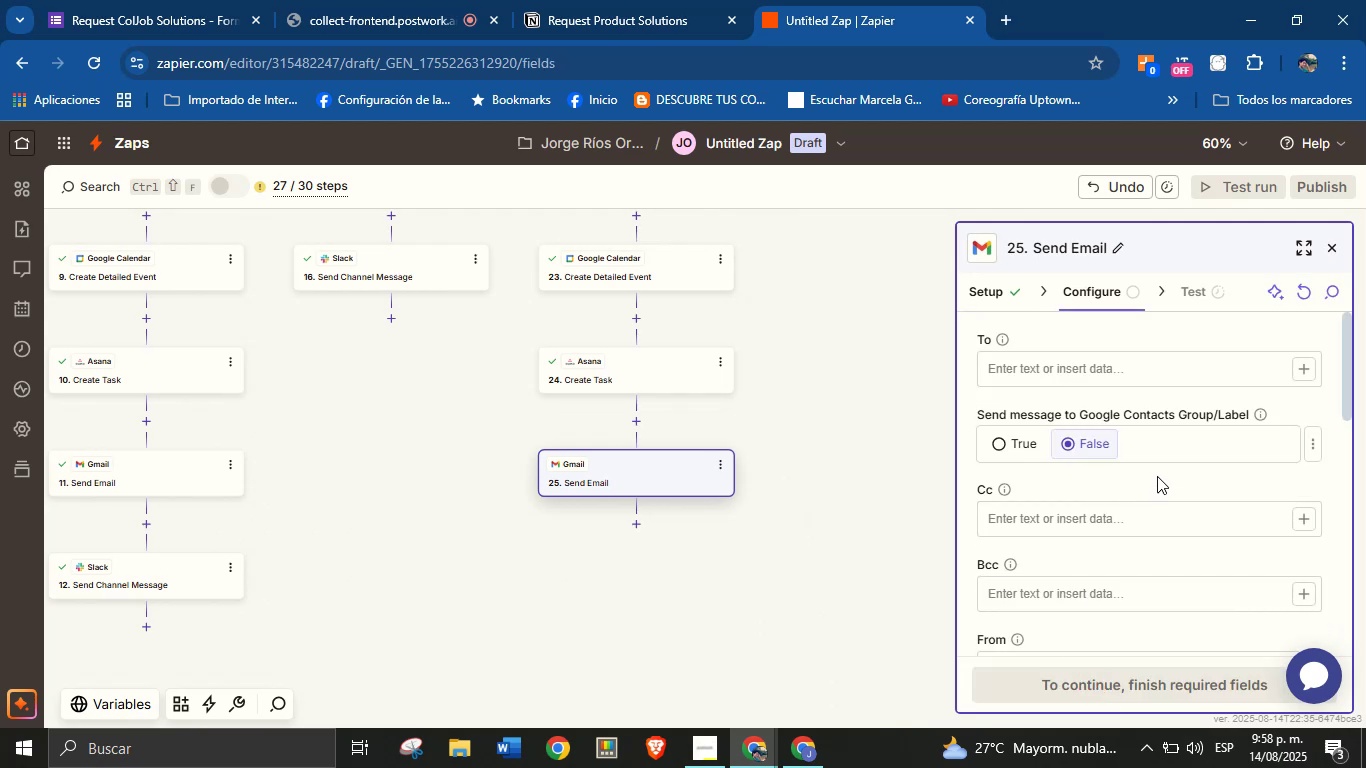 
left_click([1300, 365])
 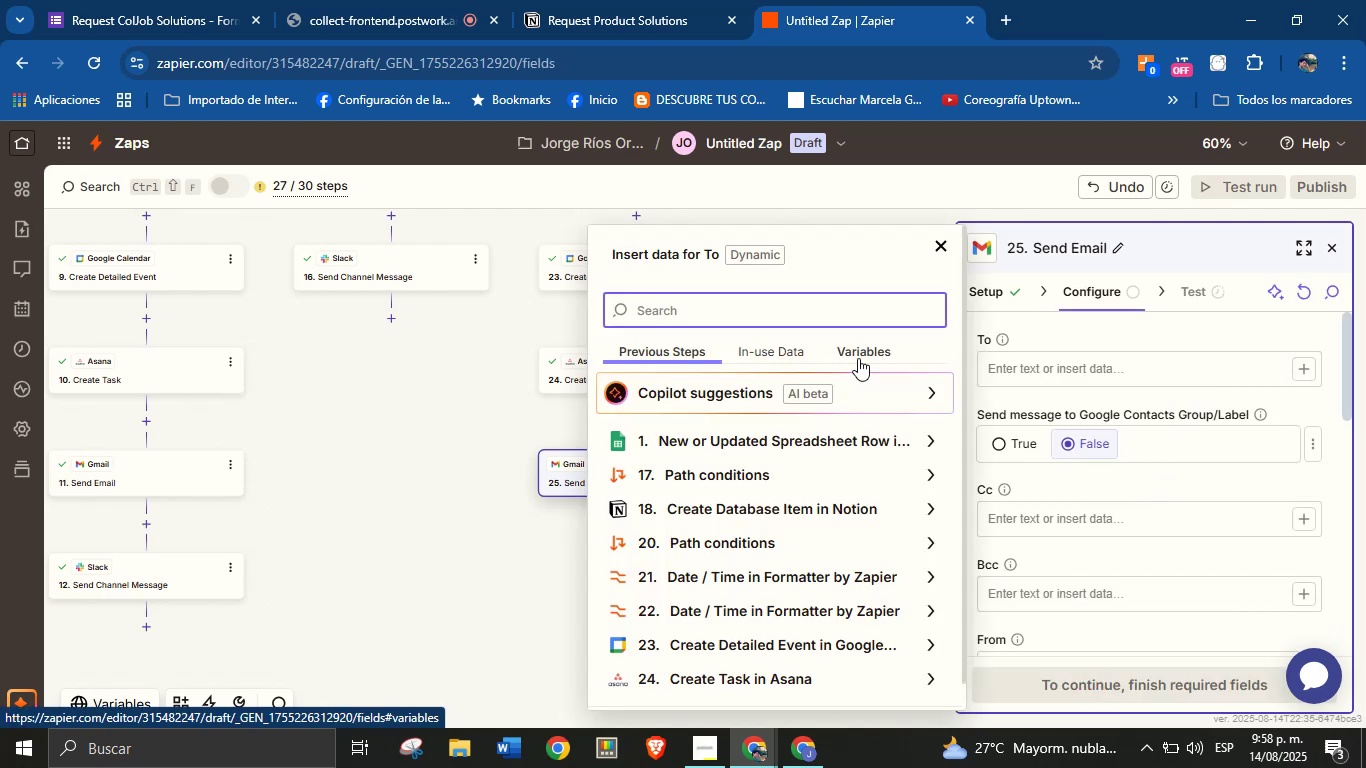 
type(email)
 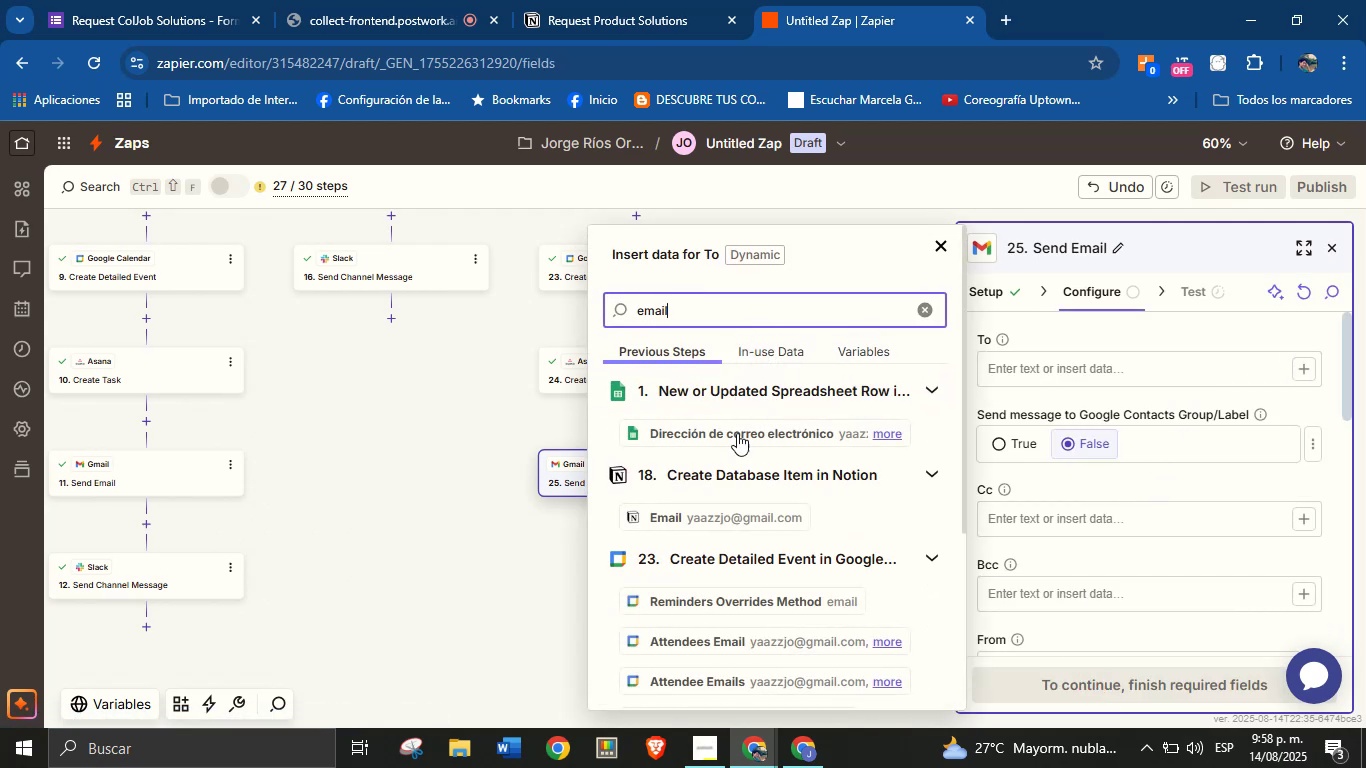 
left_click([721, 517])
 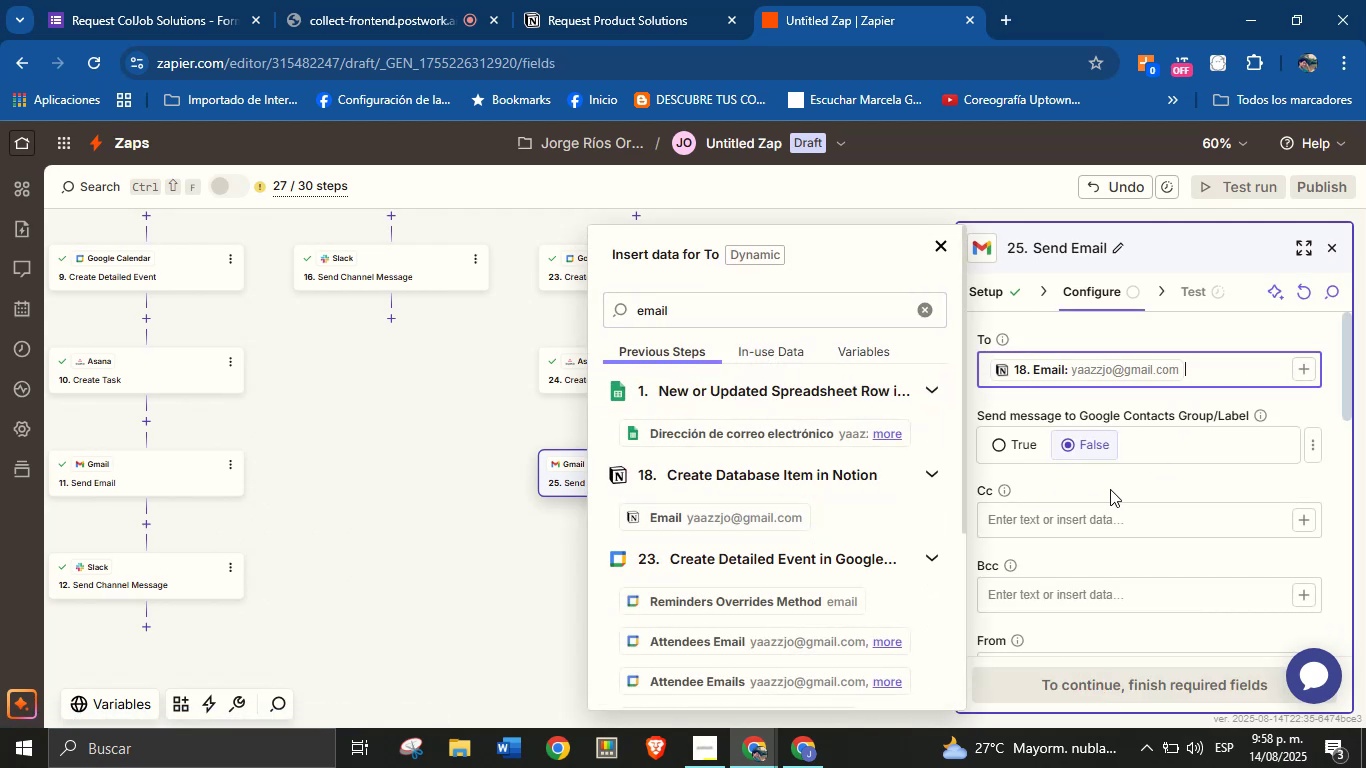 
left_click([1120, 479])
 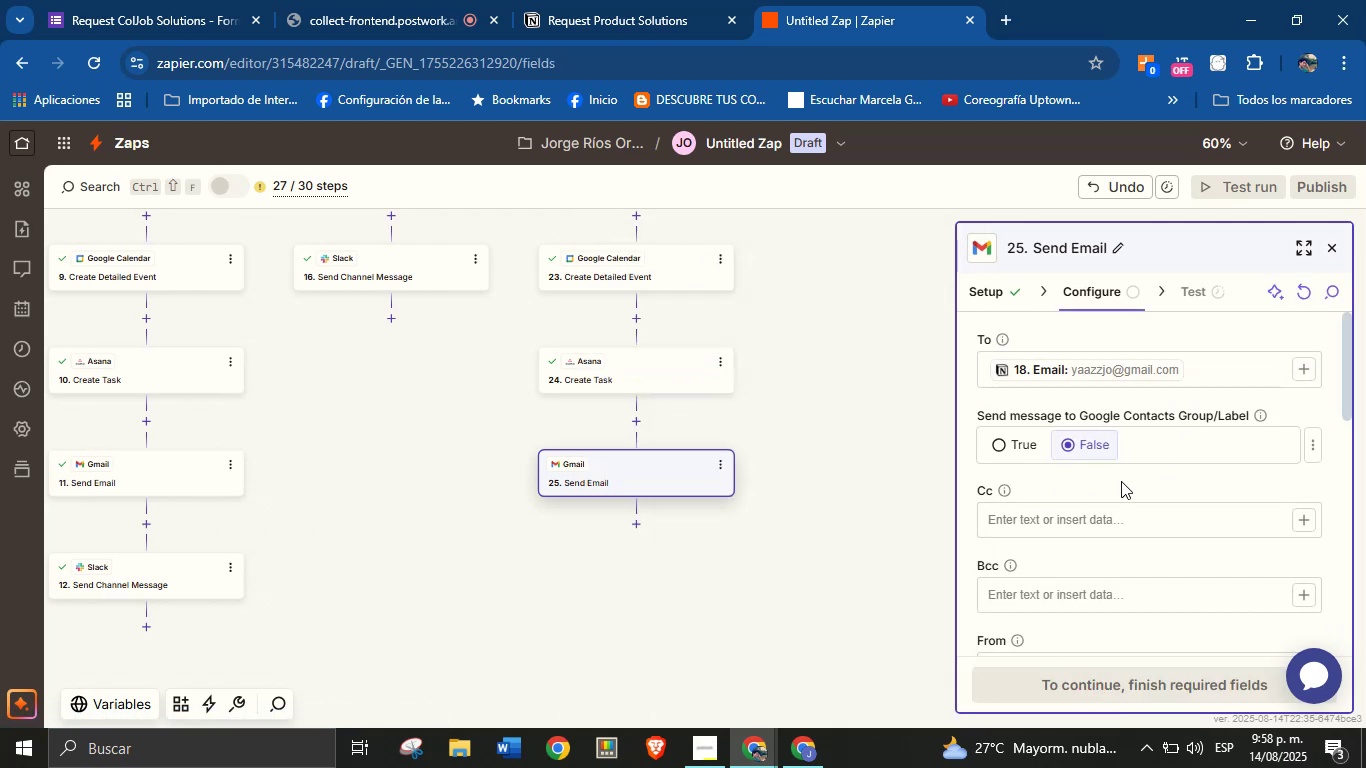 
scroll: coordinate [1121, 485], scroll_direction: down, amount: 1.0
 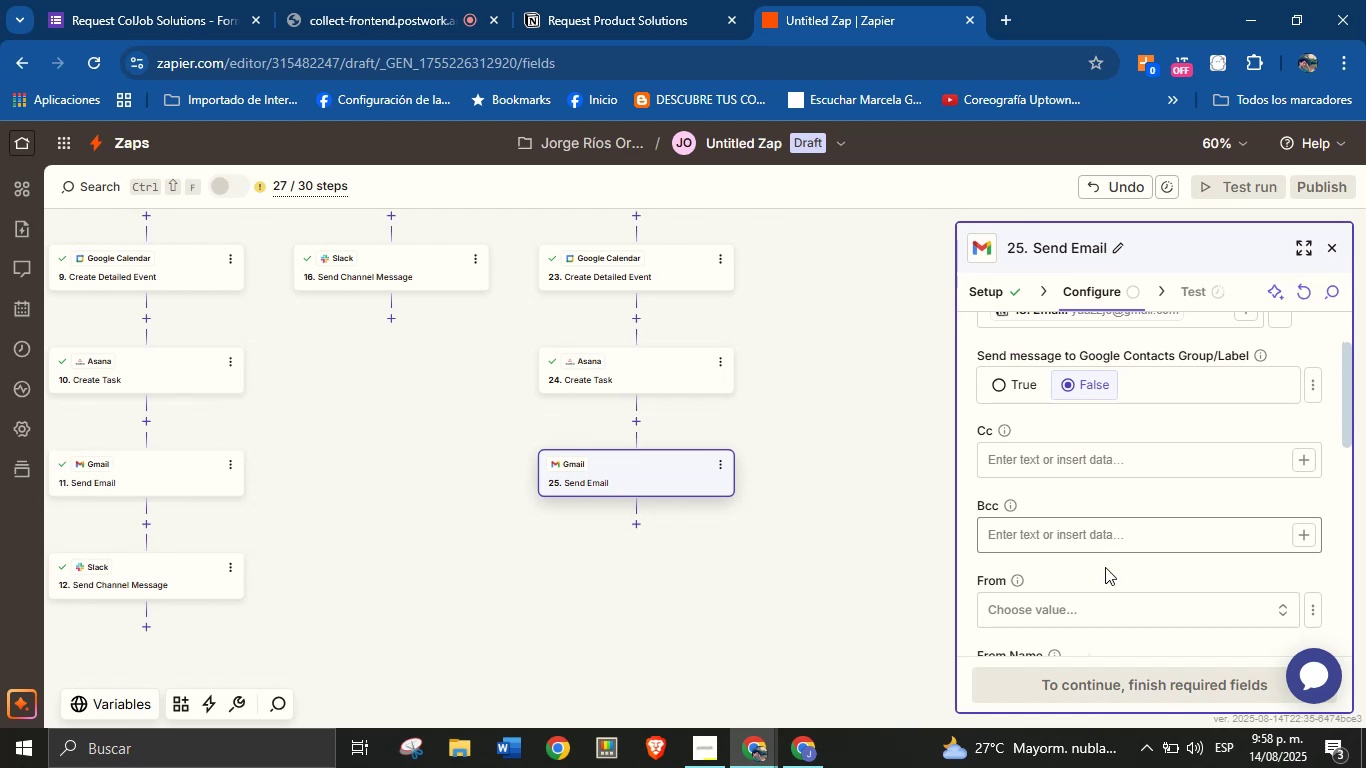 
left_click([1098, 608])
 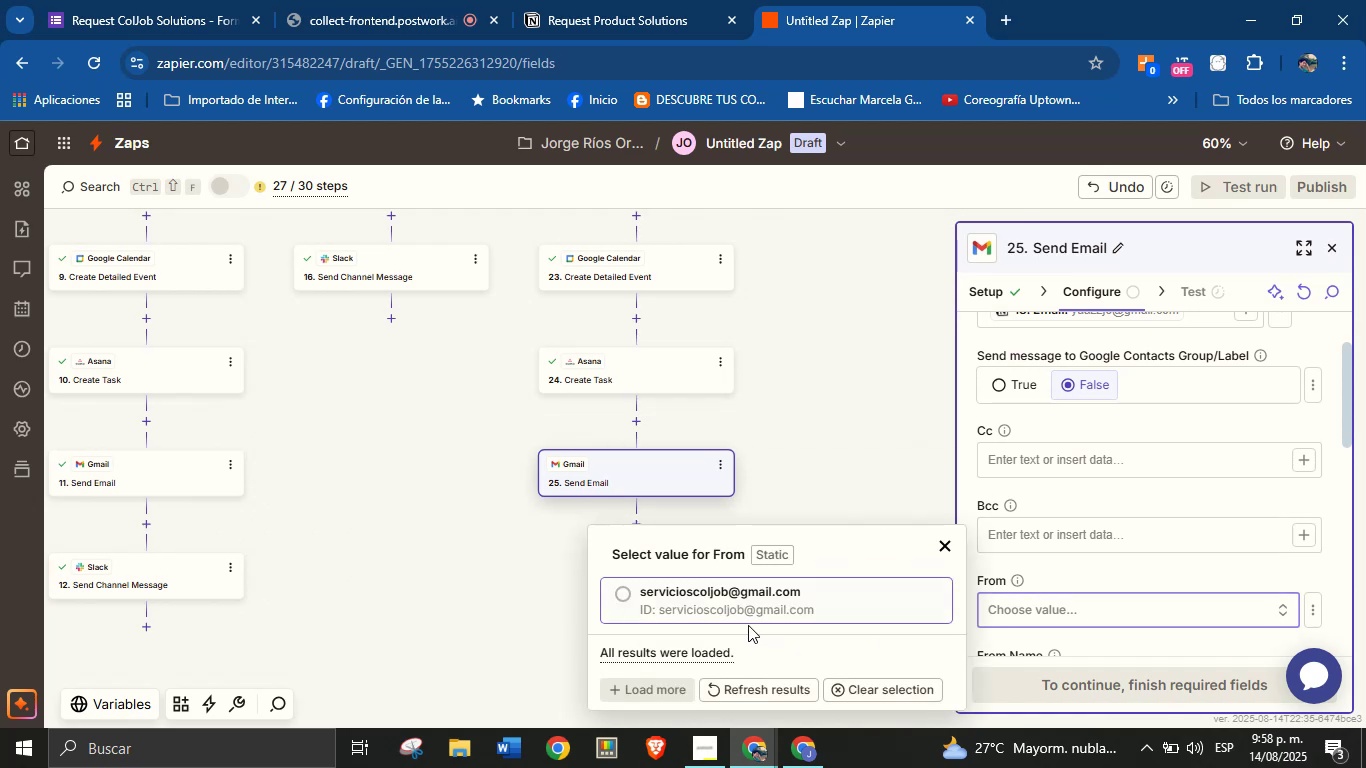 
left_click([738, 606])
 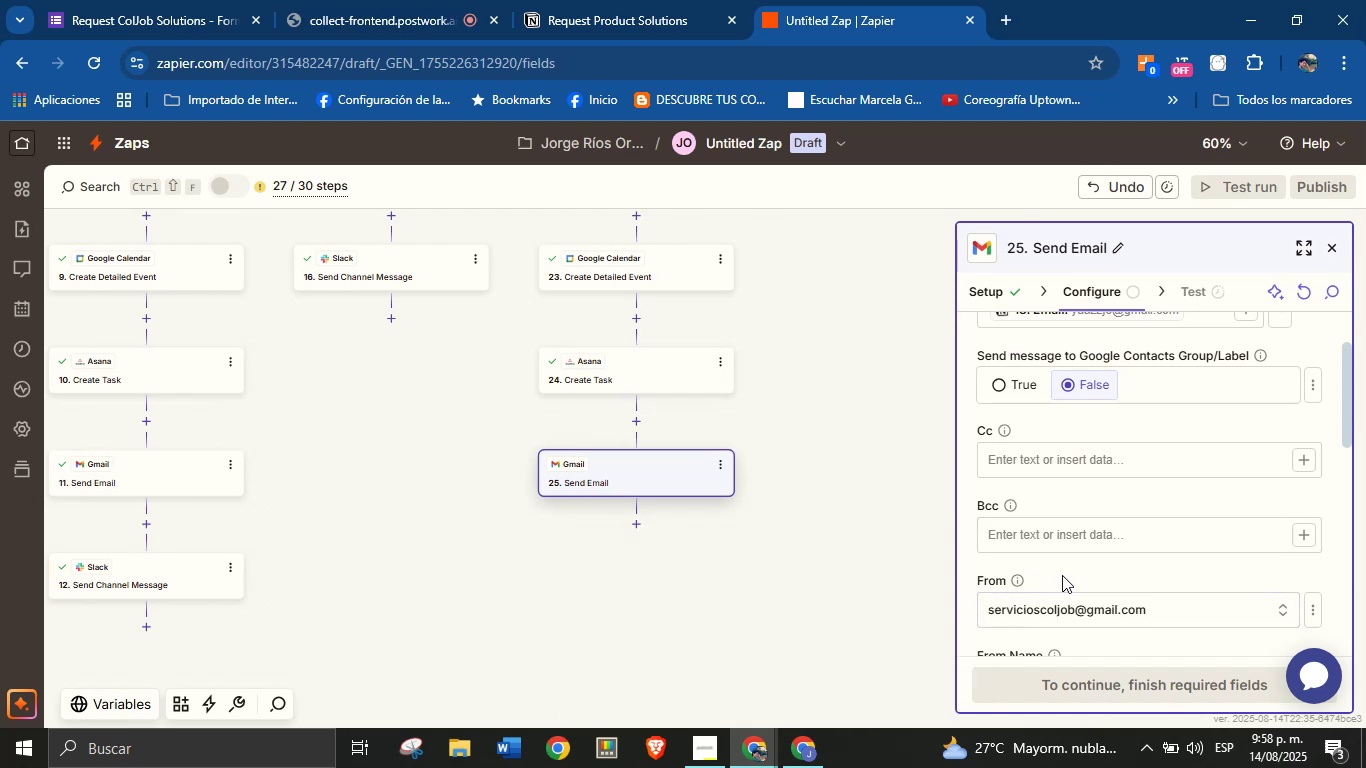 
left_click([1069, 575])
 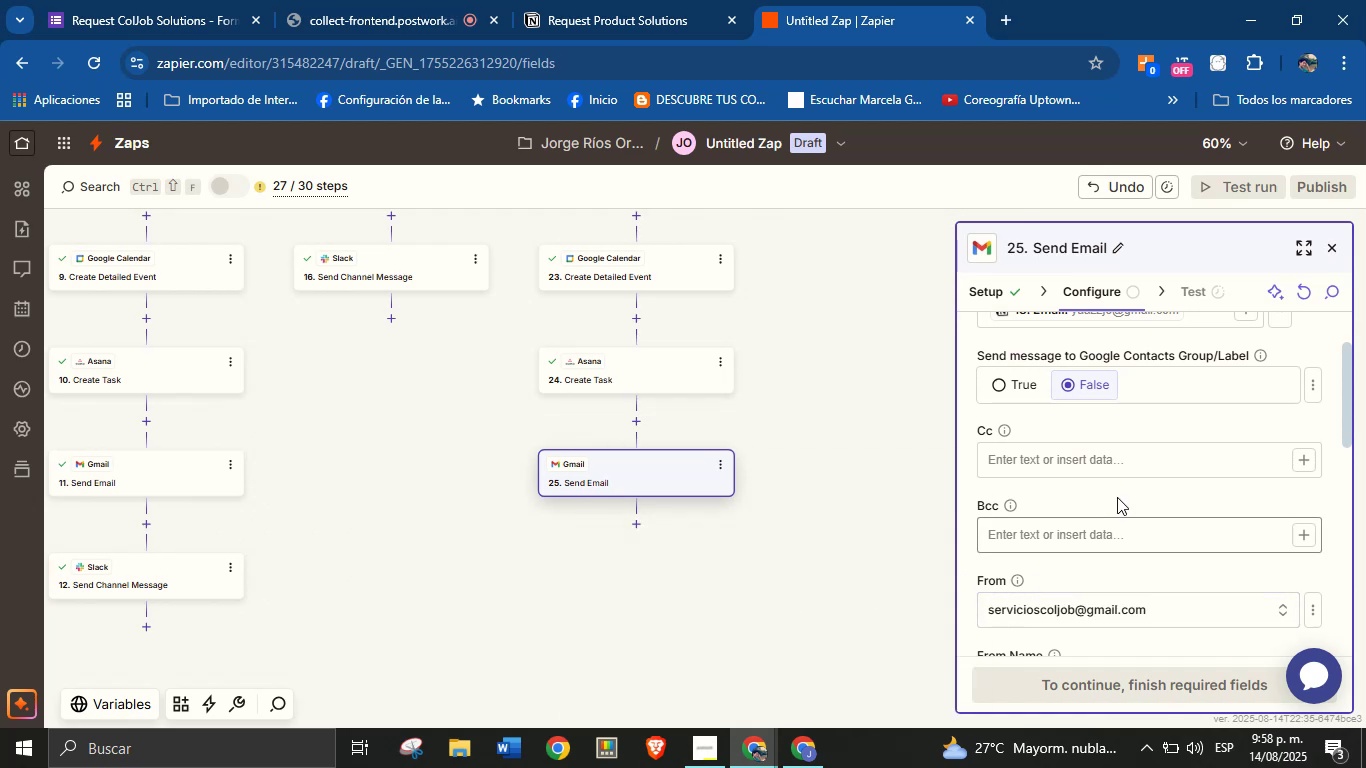 
scroll: coordinate [1155, 474], scroll_direction: up, amount: 1.0
 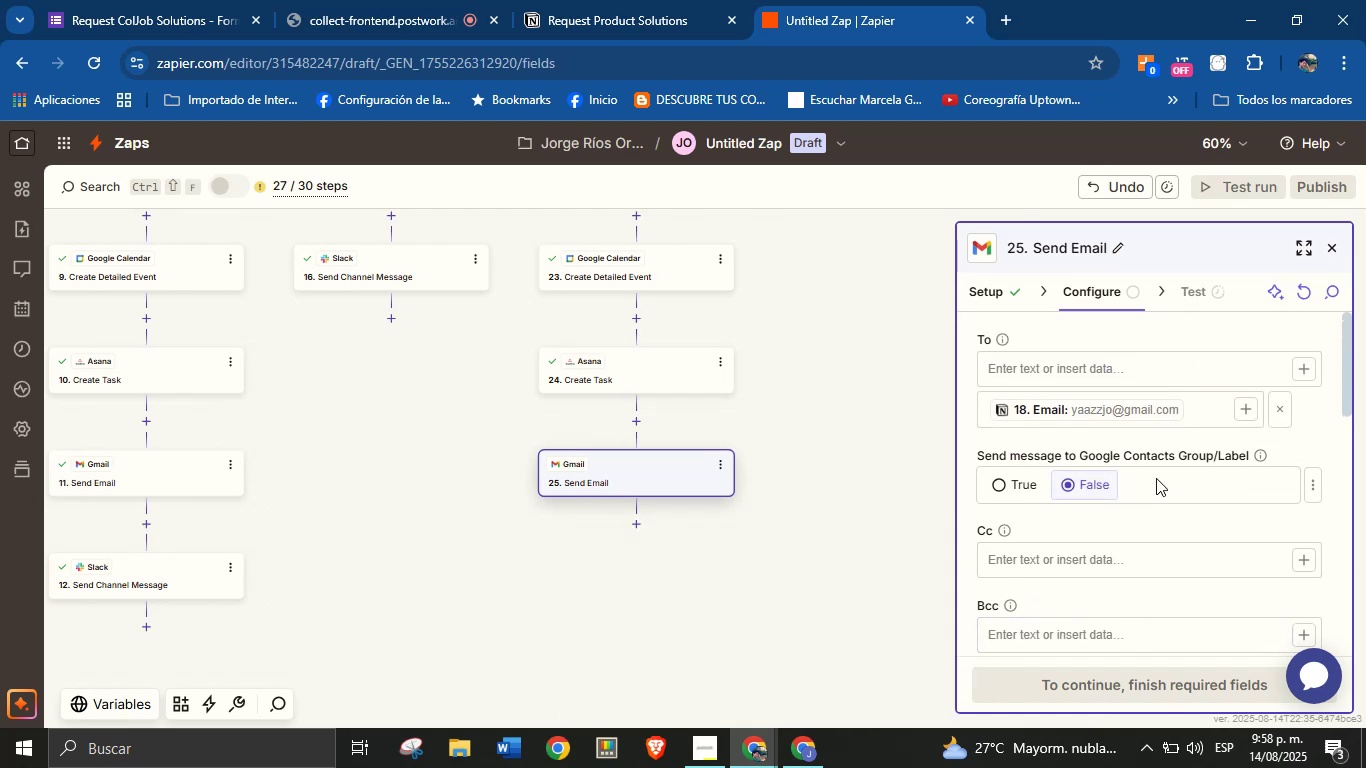 
scroll: coordinate [1156, 487], scroll_direction: down, amount: 4.0
 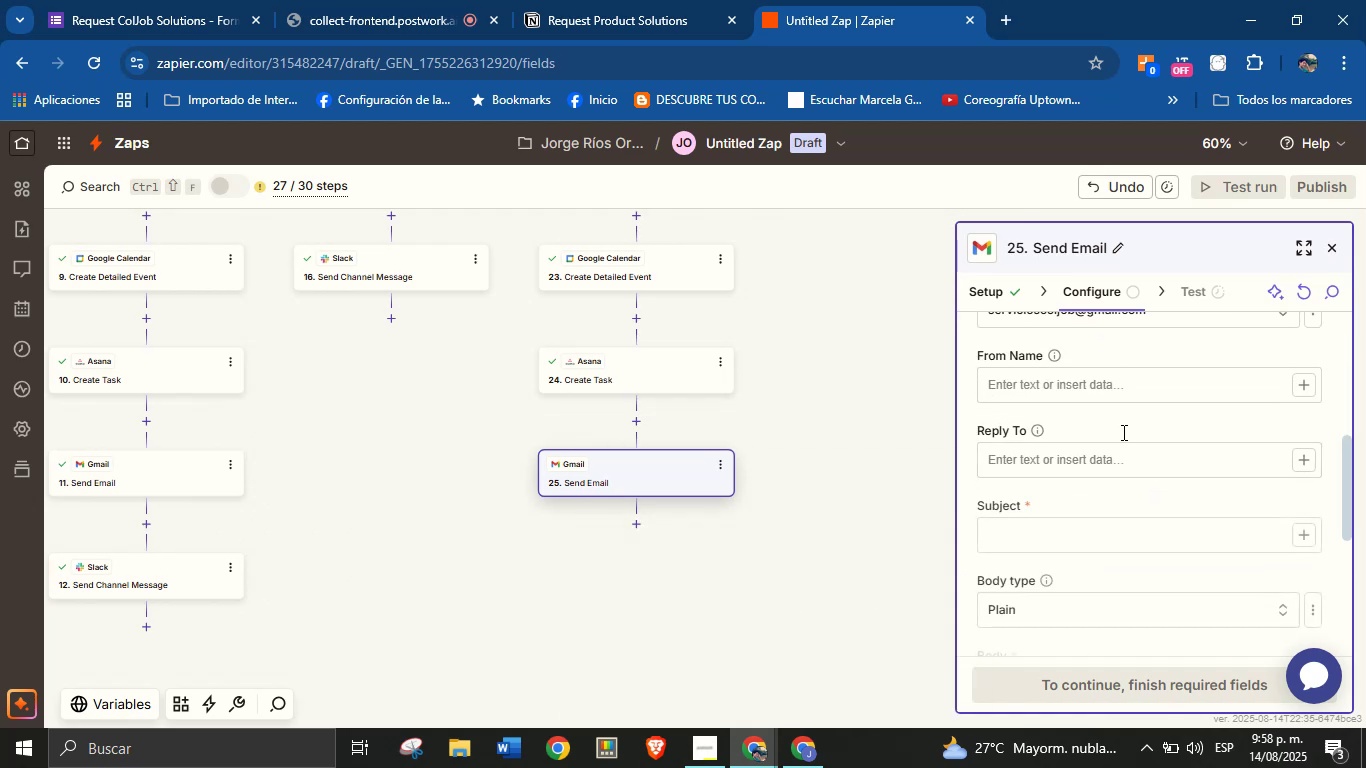 
scroll: coordinate [1105, 398], scroll_direction: up, amount: 1.0
 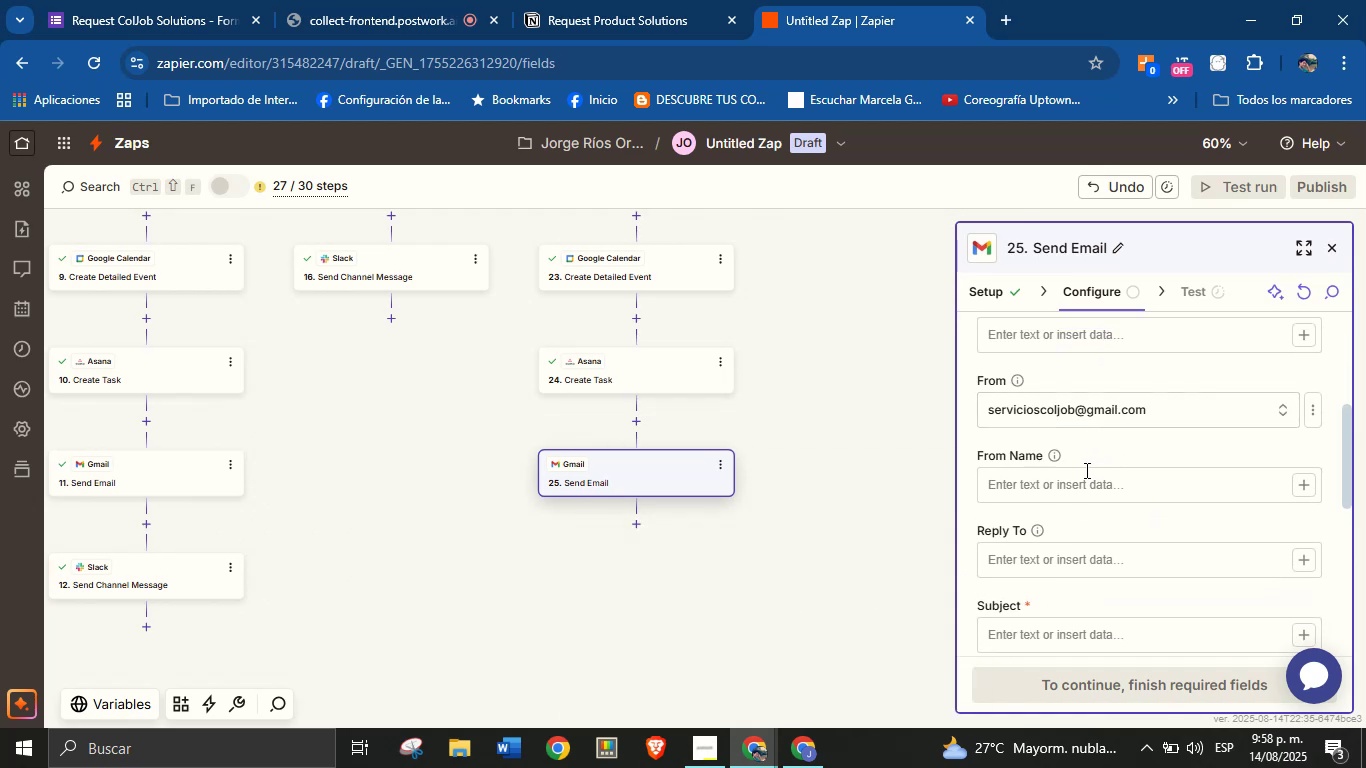 
left_click([1080, 484])
 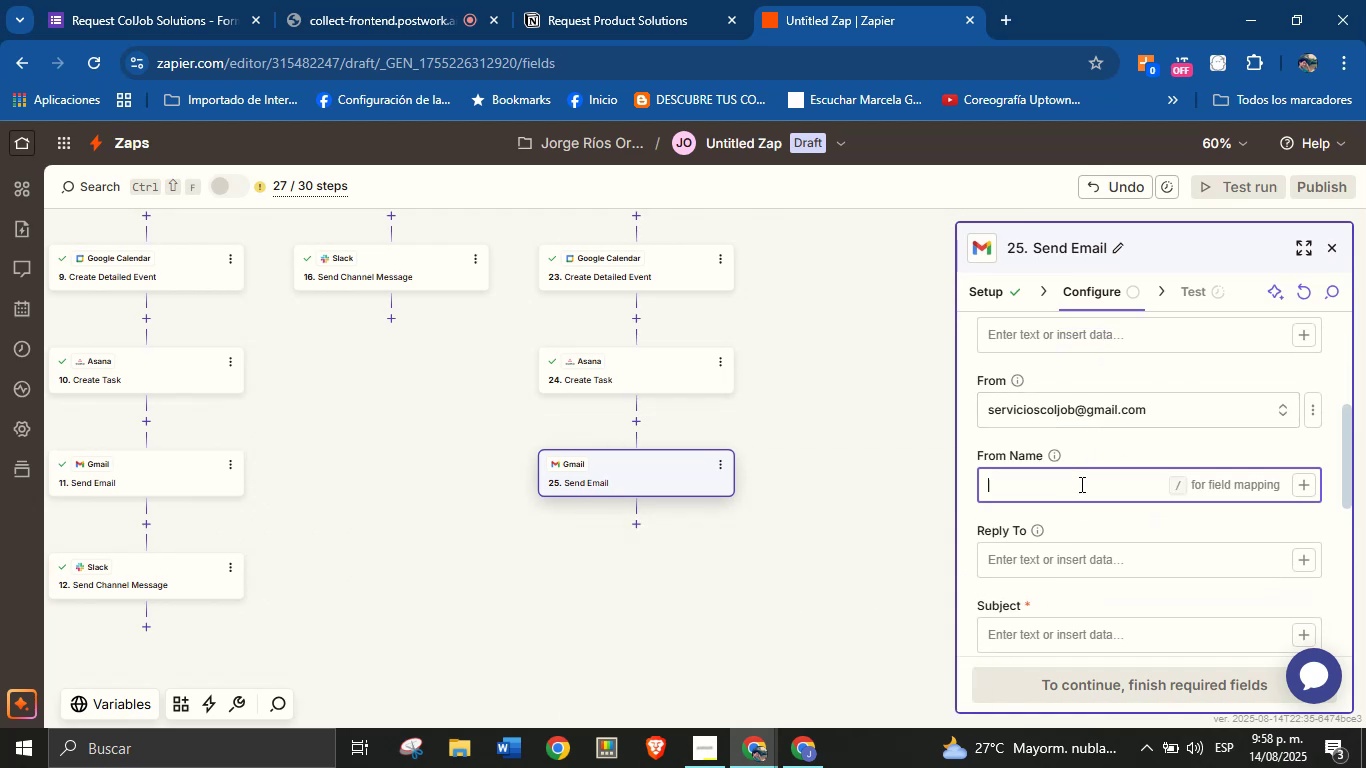 
type(Jorge from ColJob)
 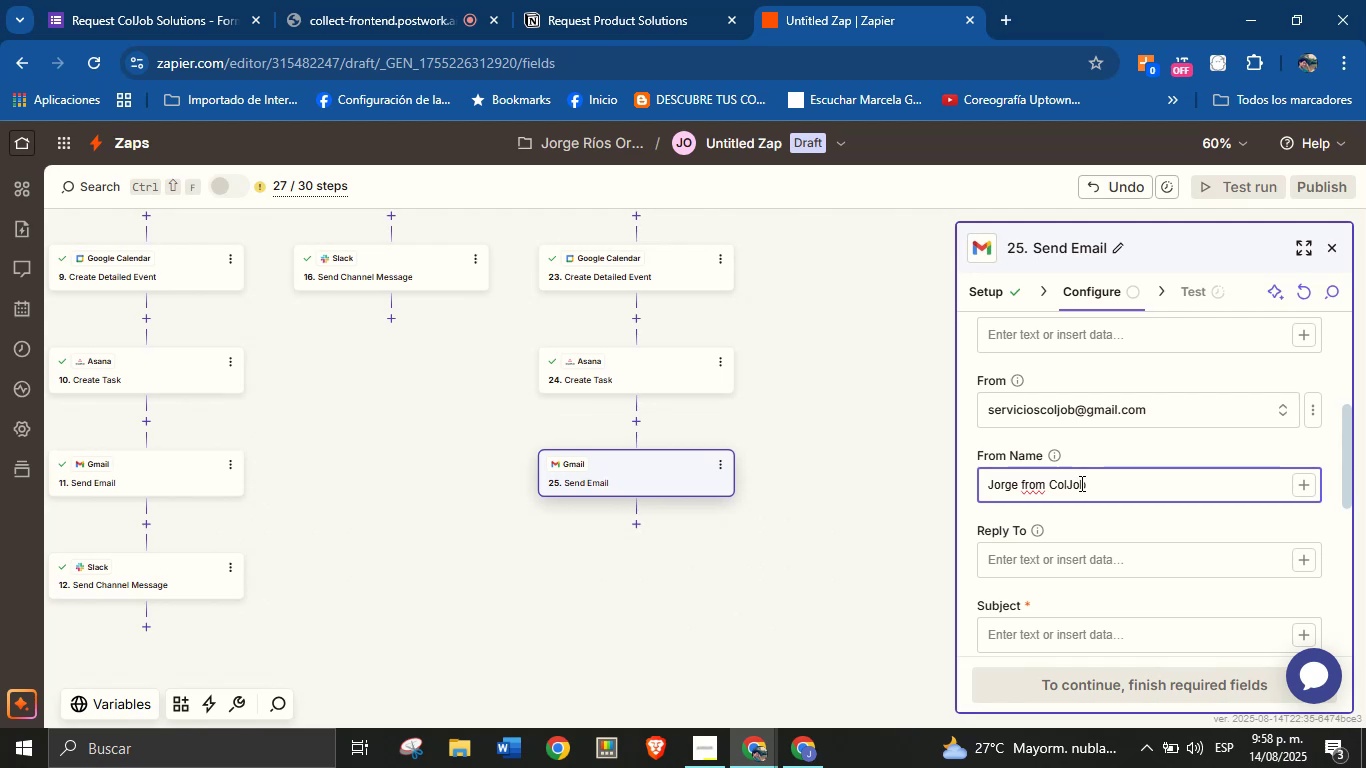 
left_click([1106, 453])
 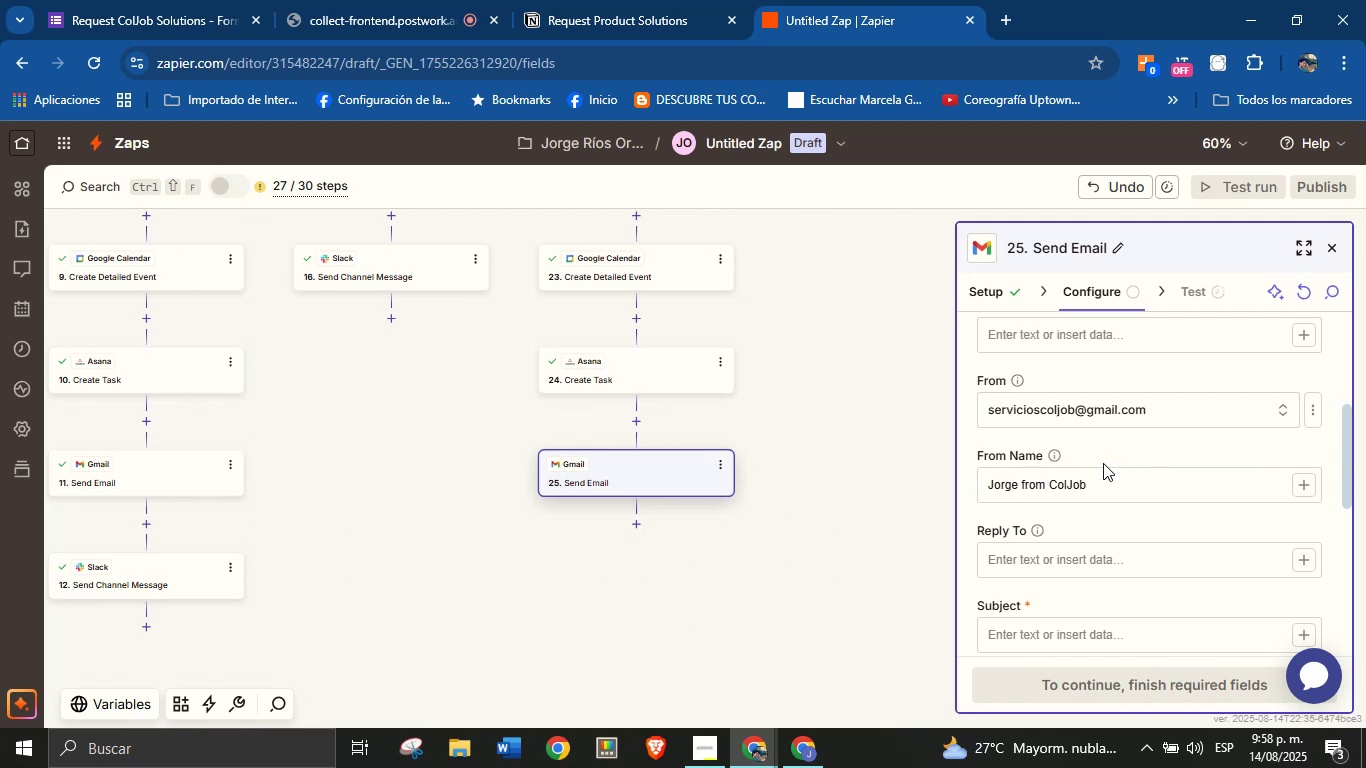 
scroll: coordinate [1103, 464], scroll_direction: up, amount: 1.0
 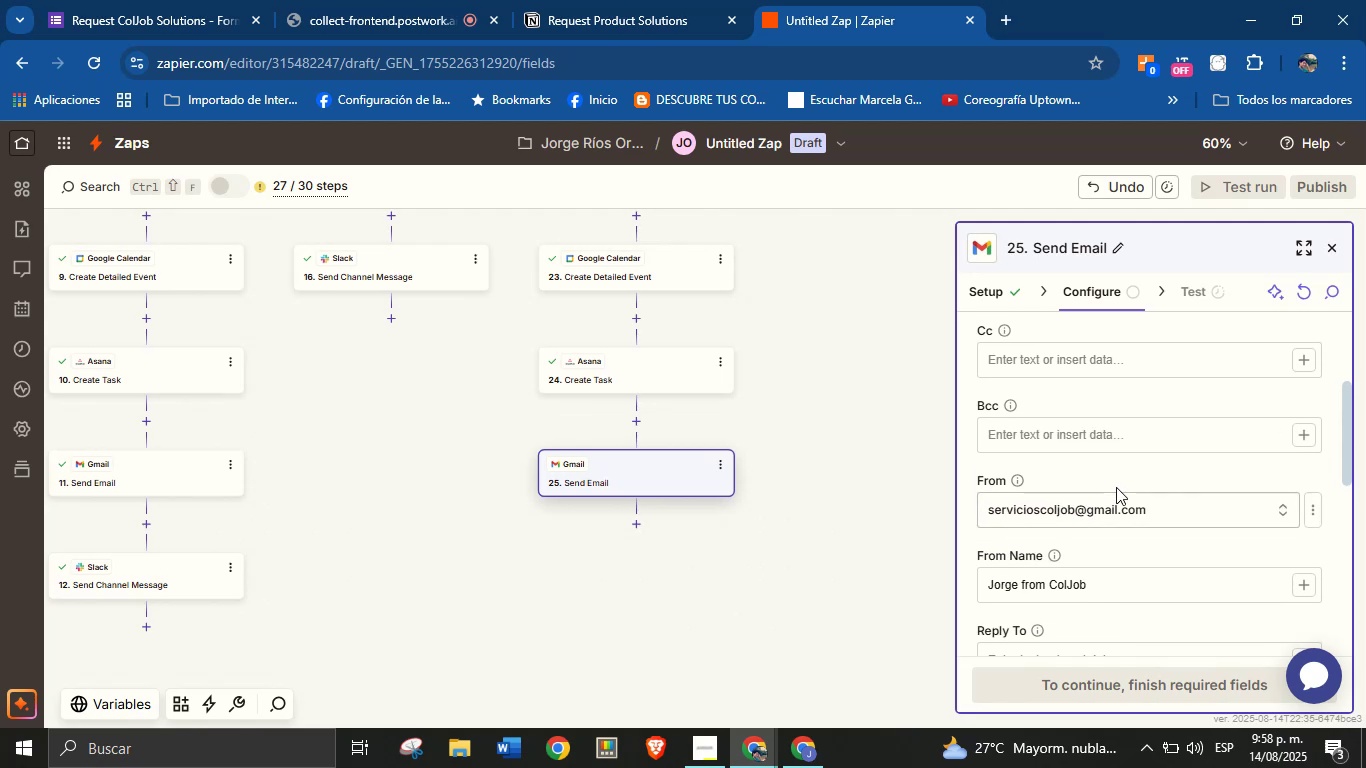 
scroll: coordinate [1119, 500], scroll_direction: down, amount: 2.0
 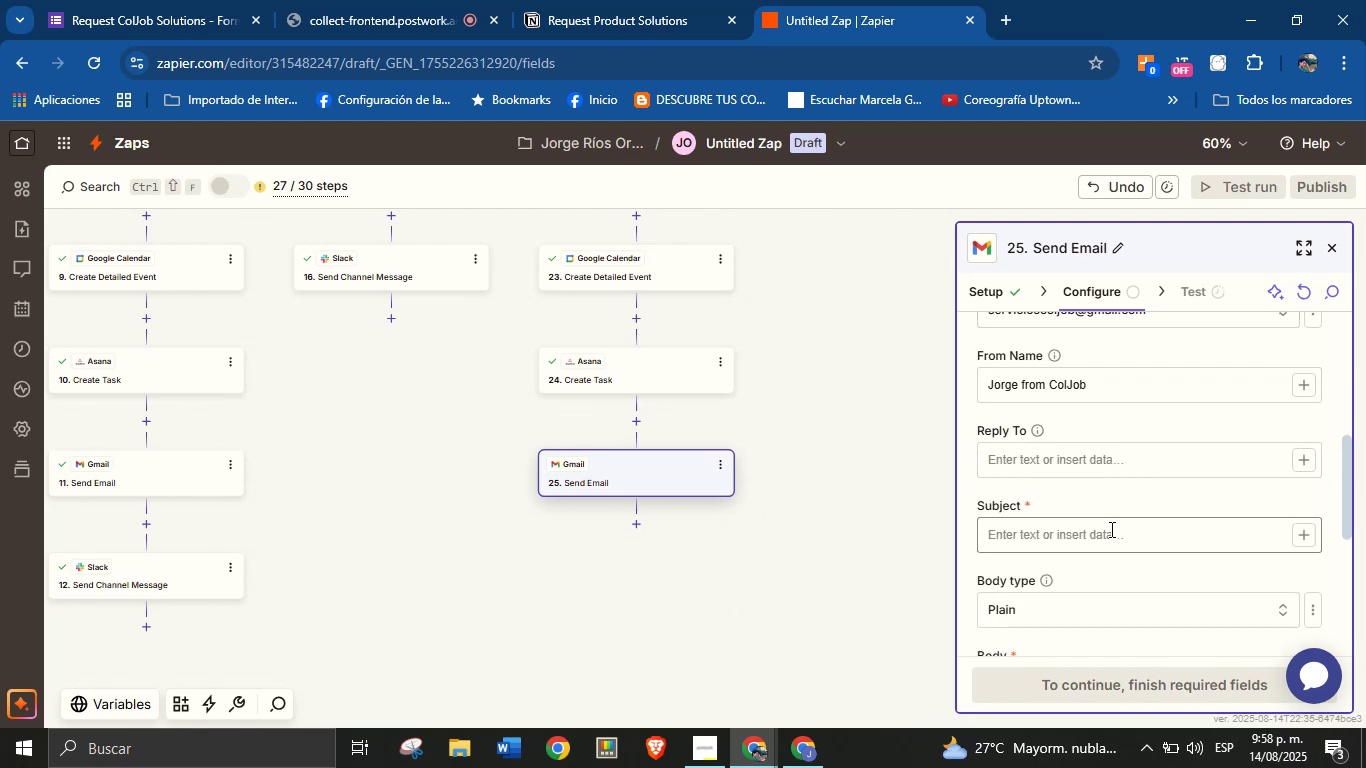 
left_click([1109, 536])
 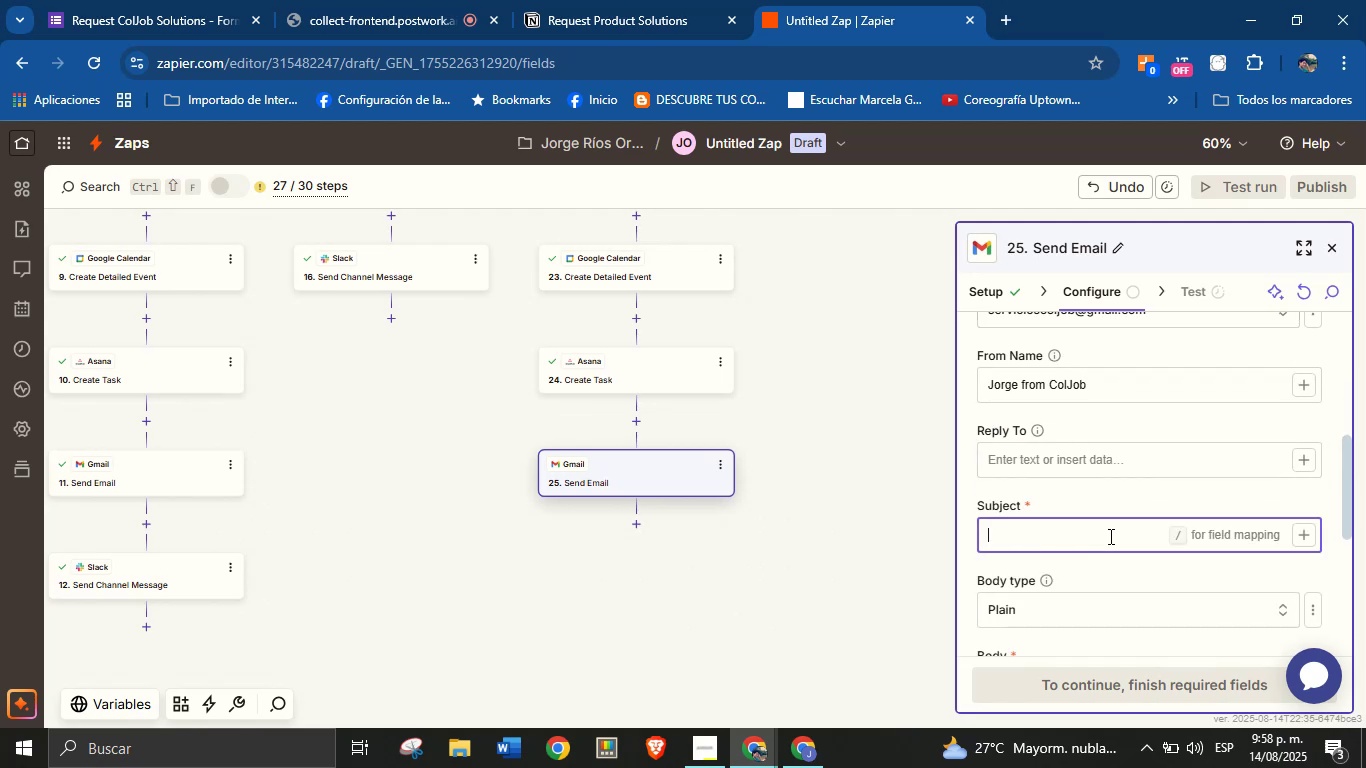 
type(Thank you for choosing our services!)
 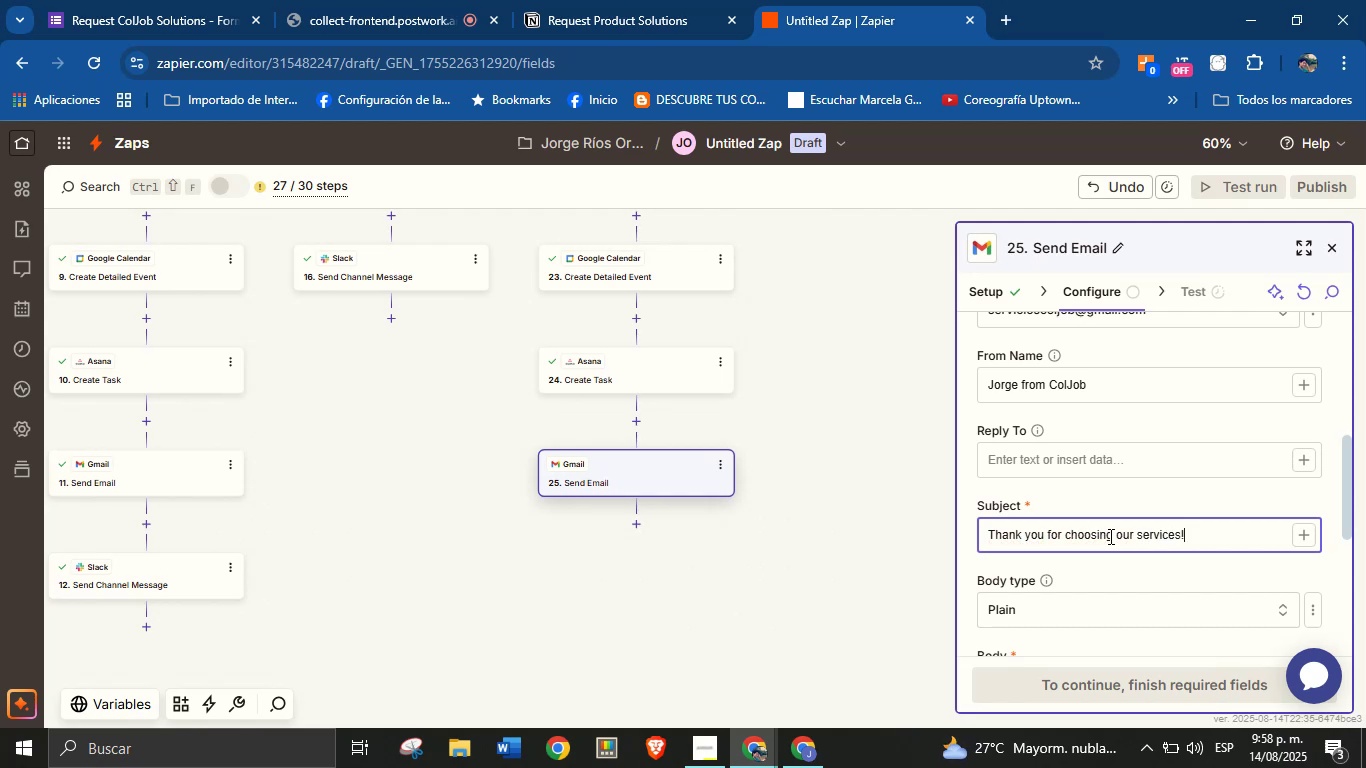 
left_click([1169, 499])
 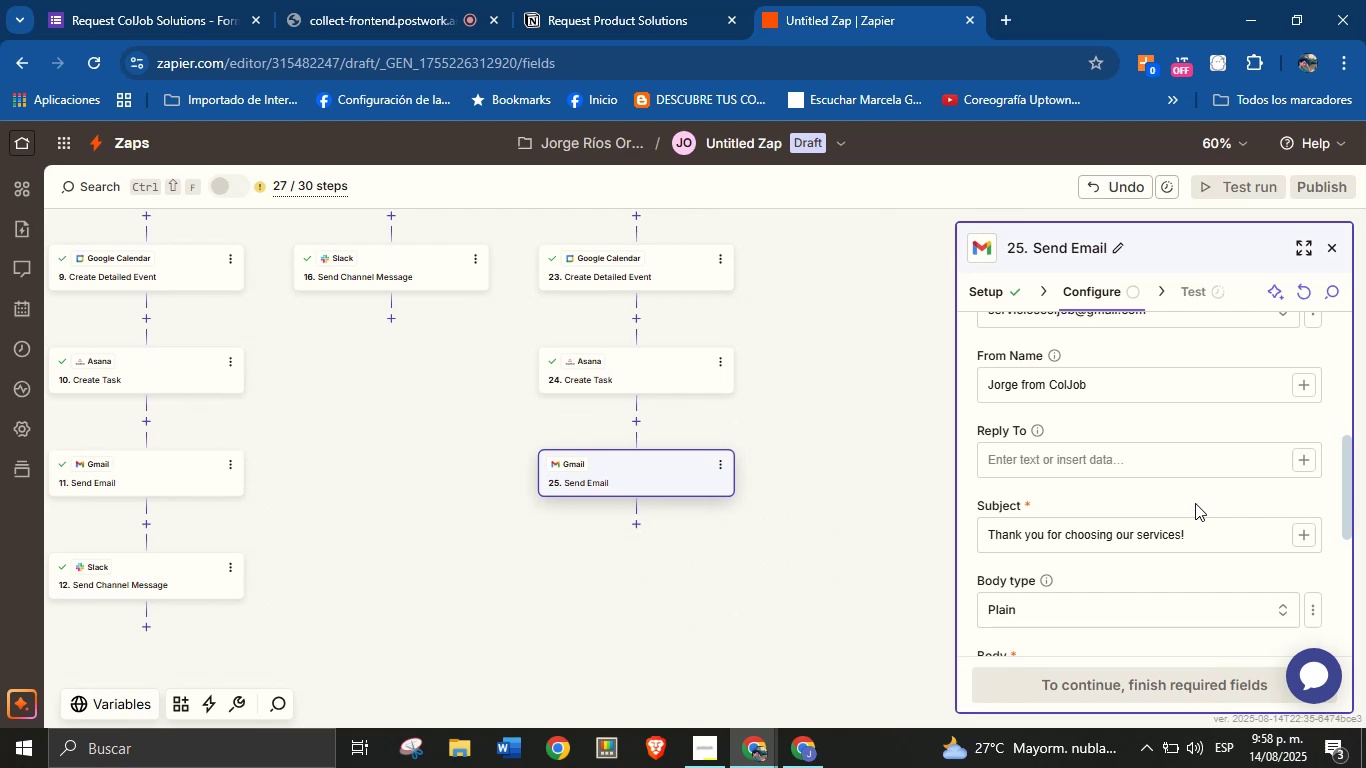 
scroll: coordinate [1193, 498], scroll_direction: down, amount: 1.0
 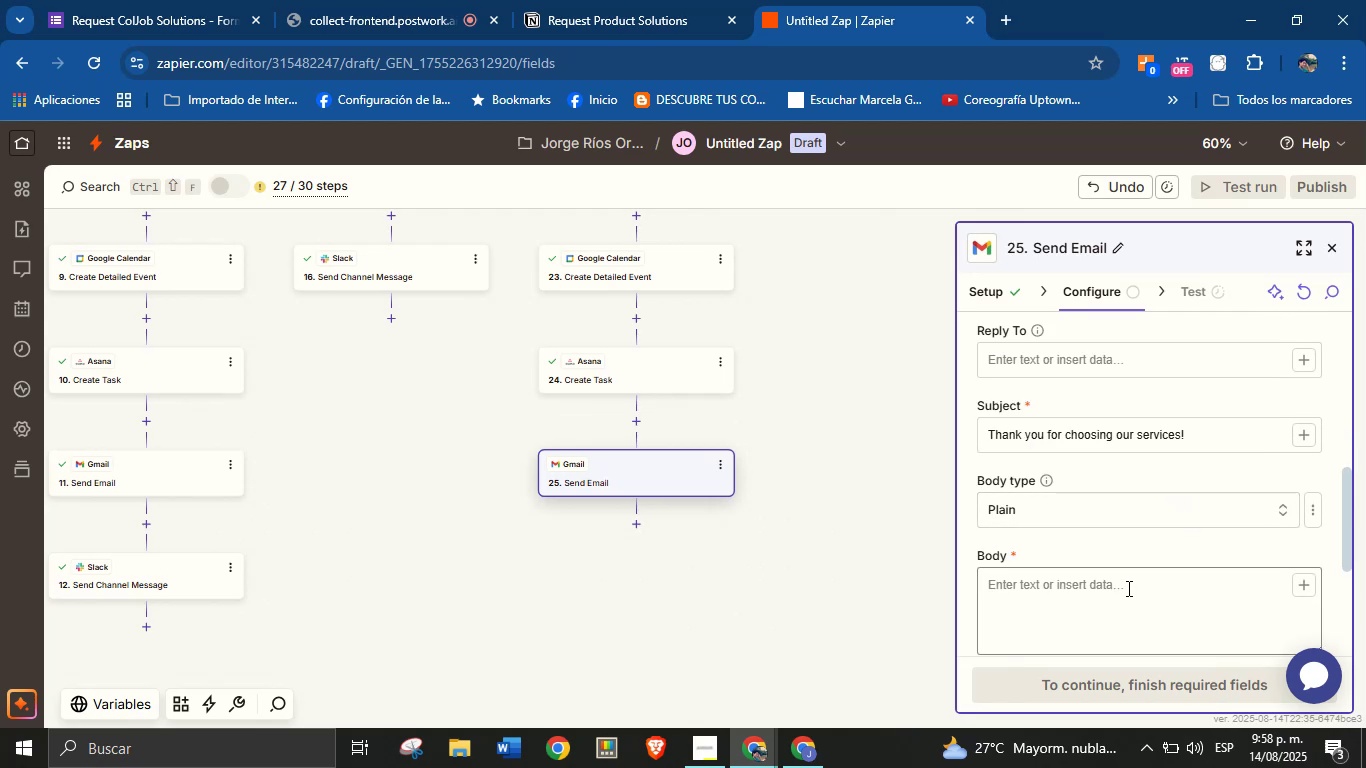 
left_click([1127, 588])
 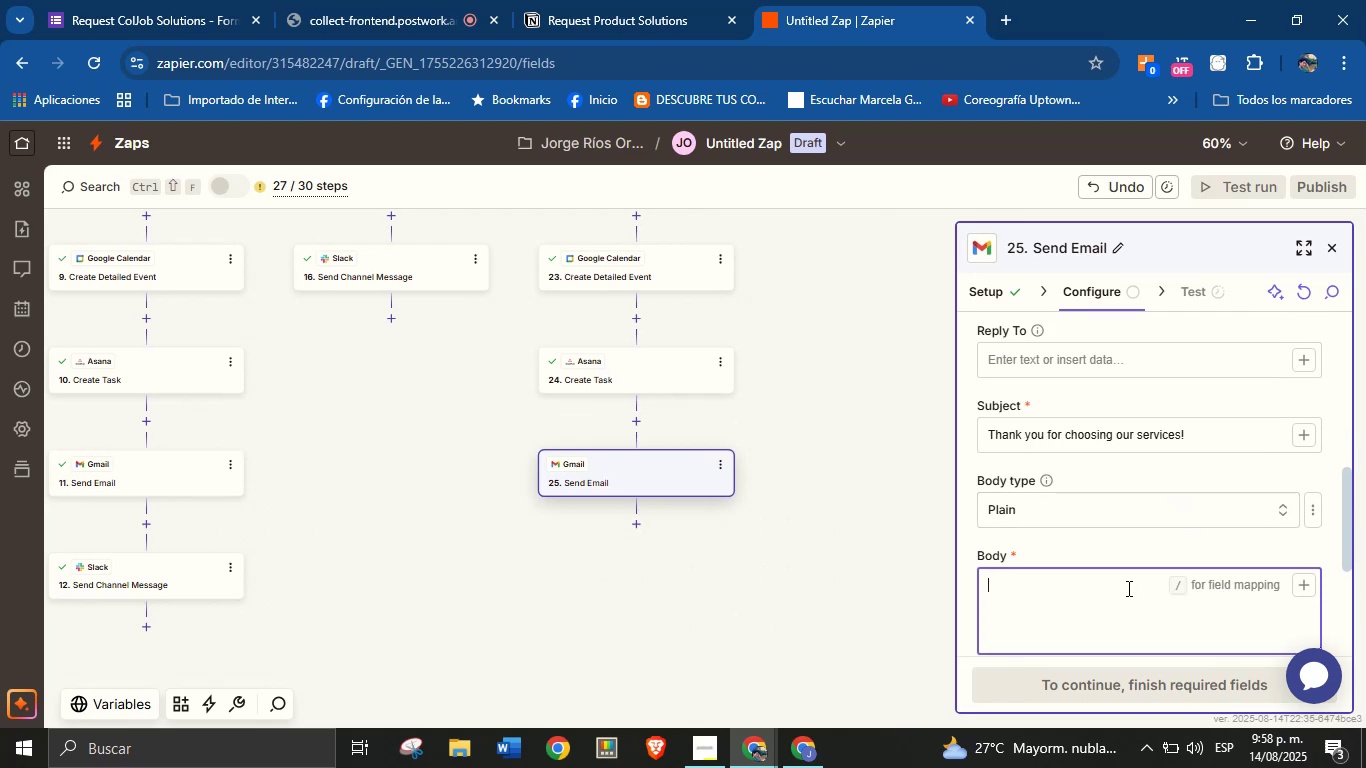 
key(CapsLock)
 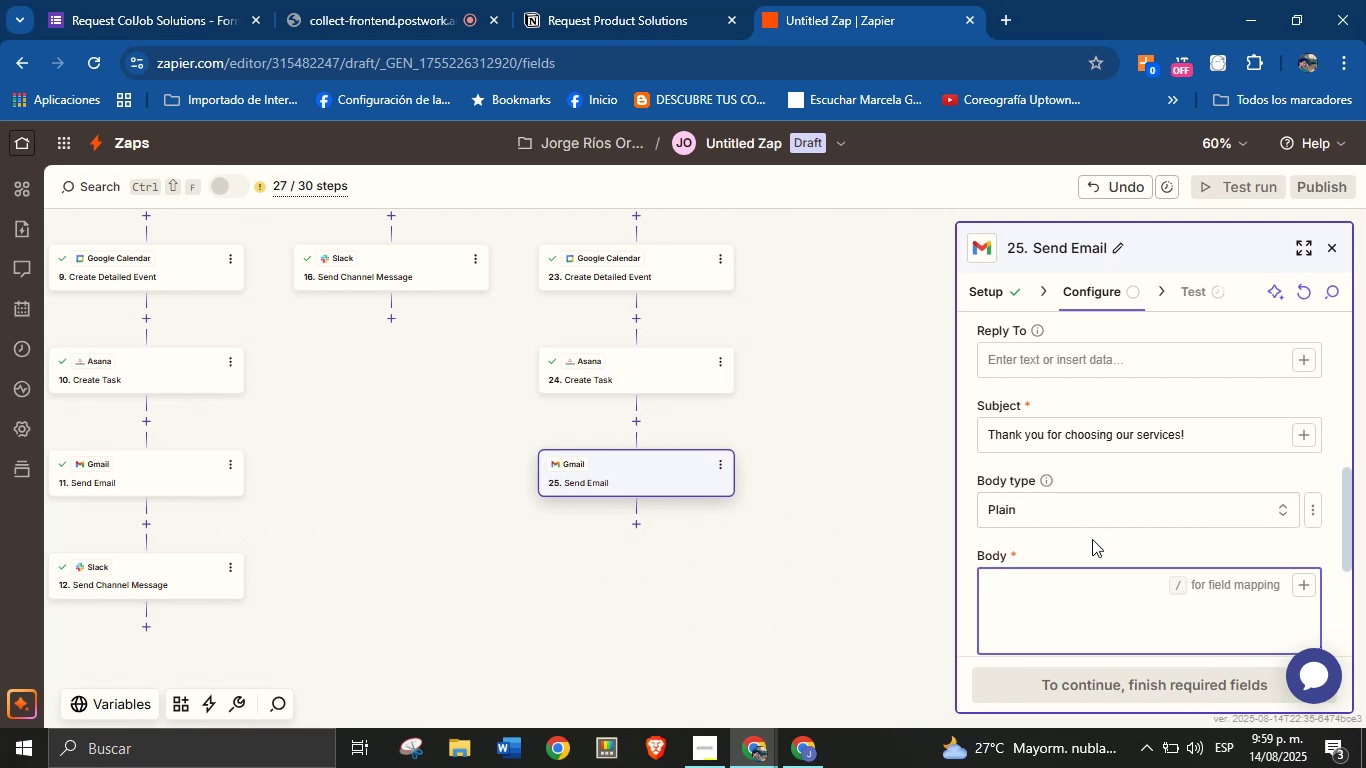 
wait(33.52)
 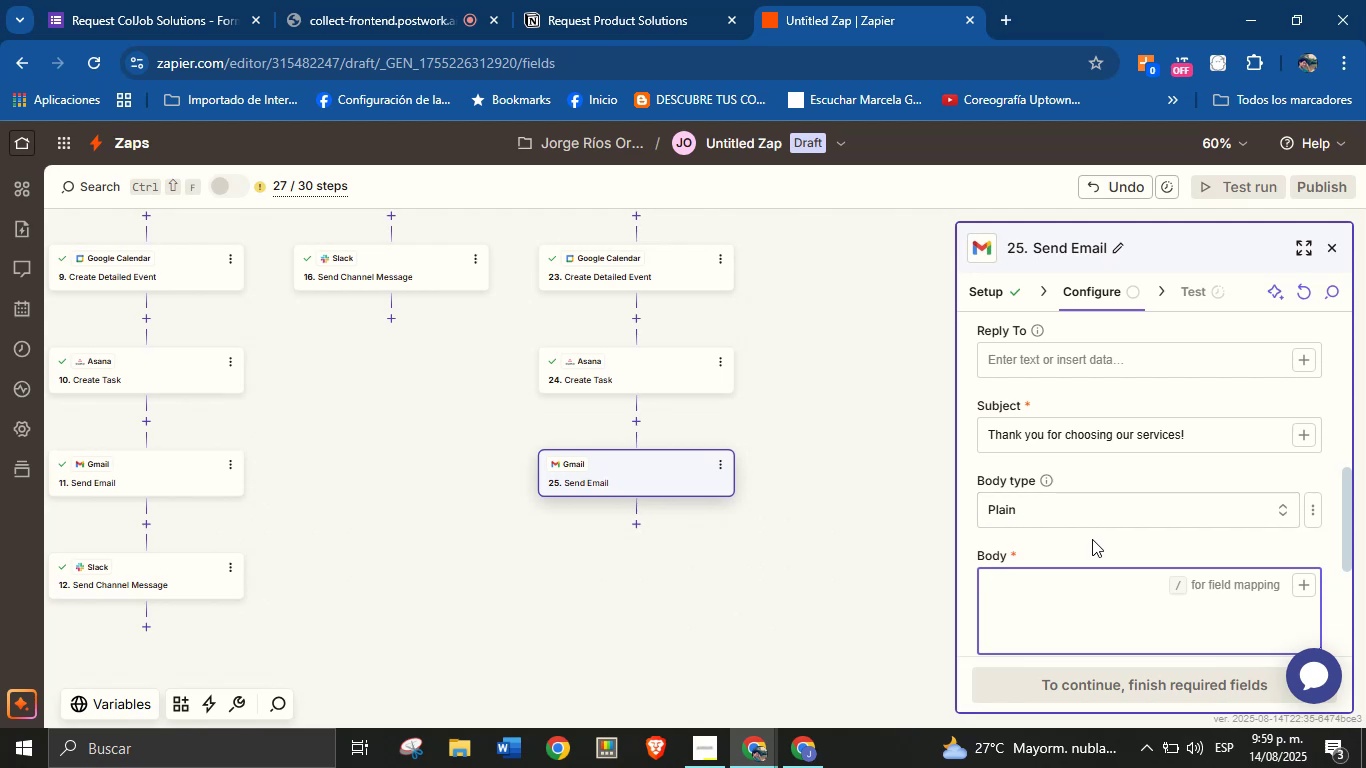 
type(Thank you for requesting our service!)
 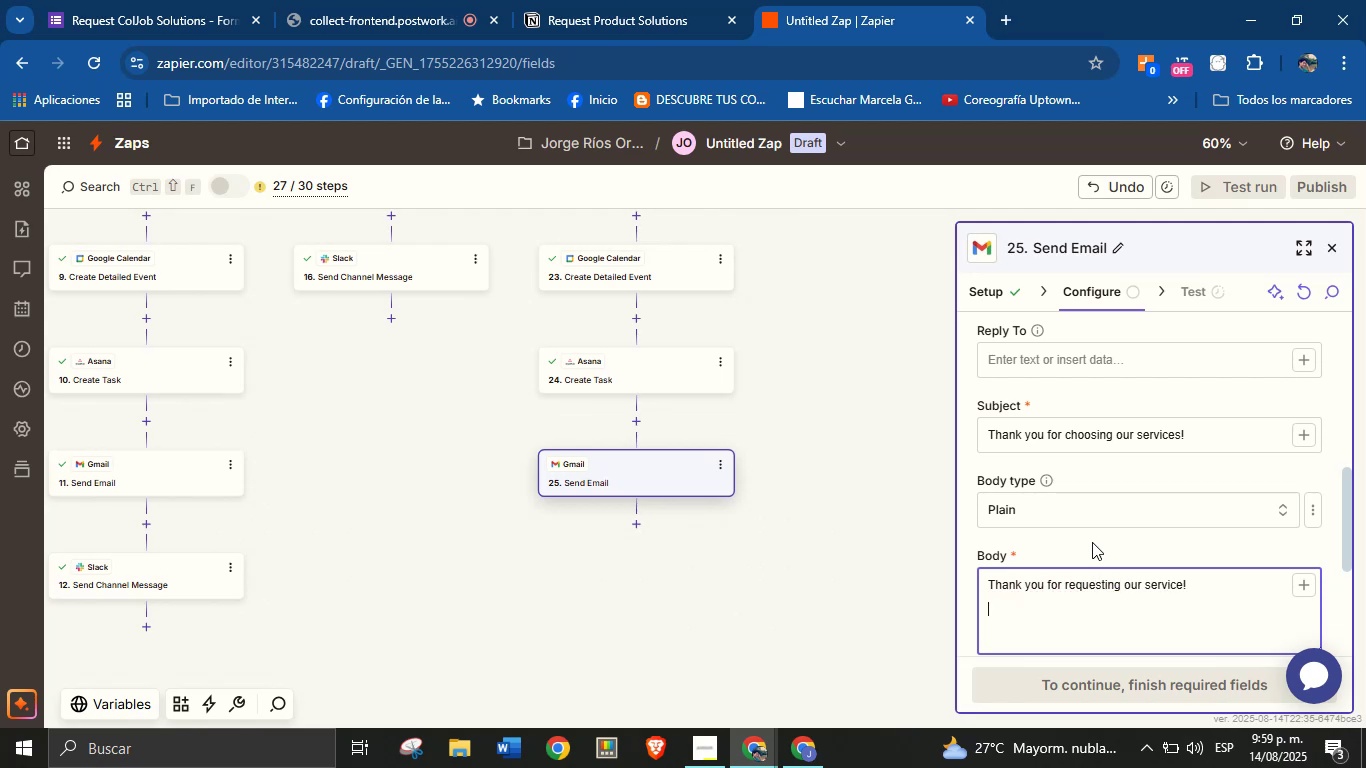 
 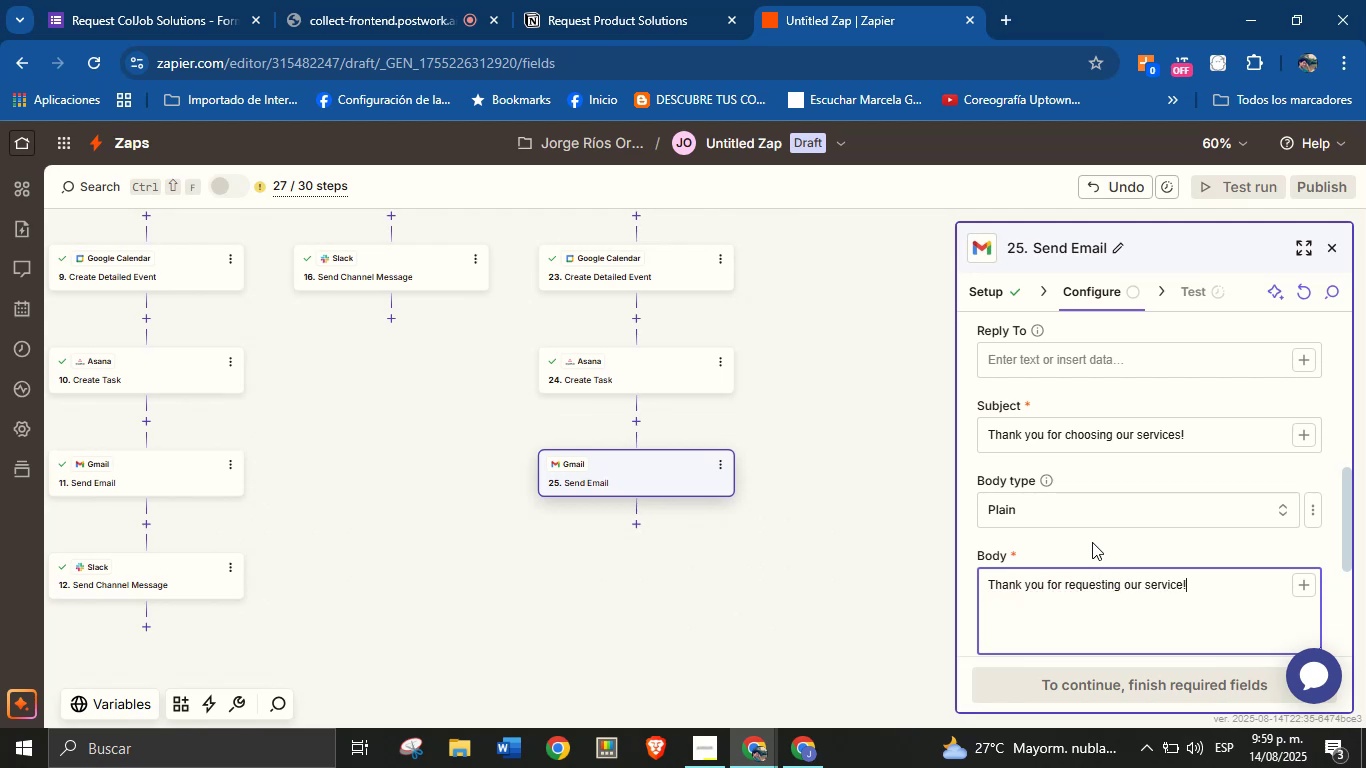 
key(Enter)
 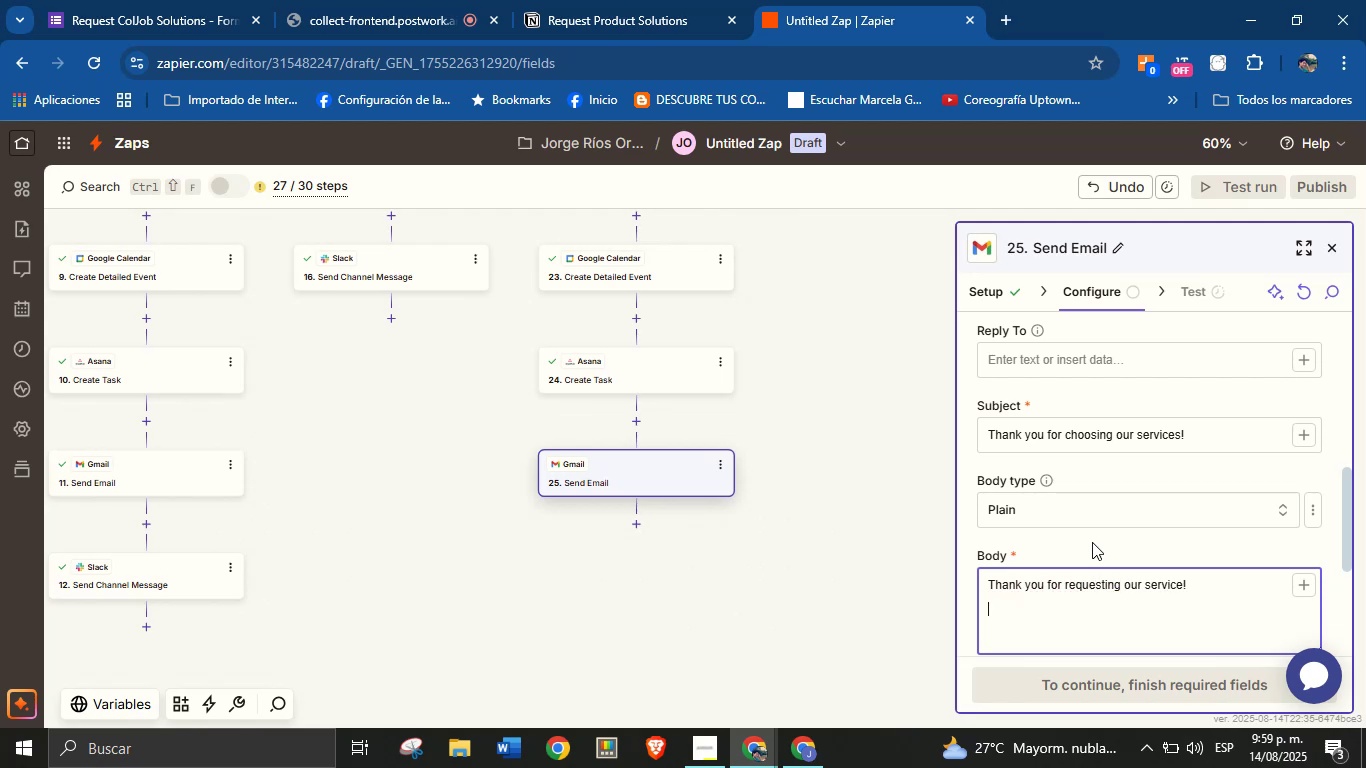 
key(CapsLock)
 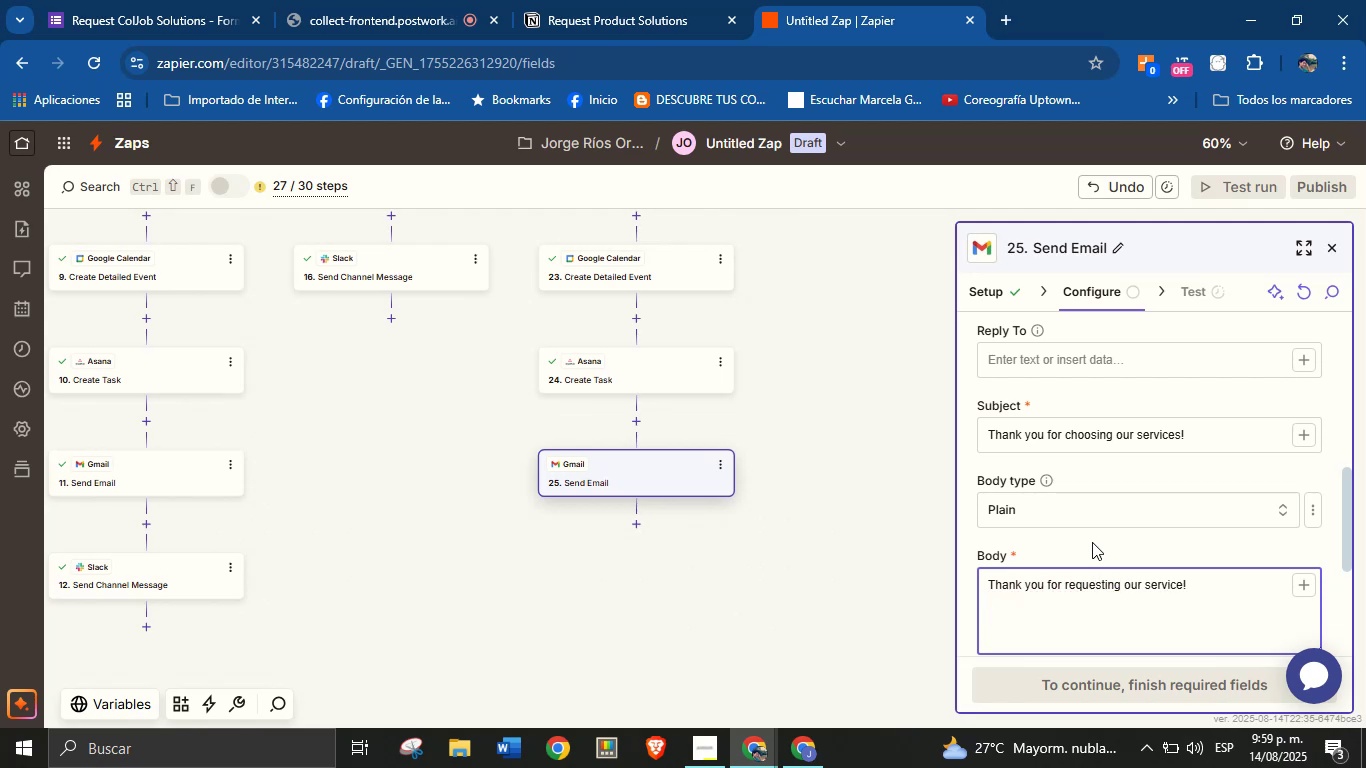 
key(W)
 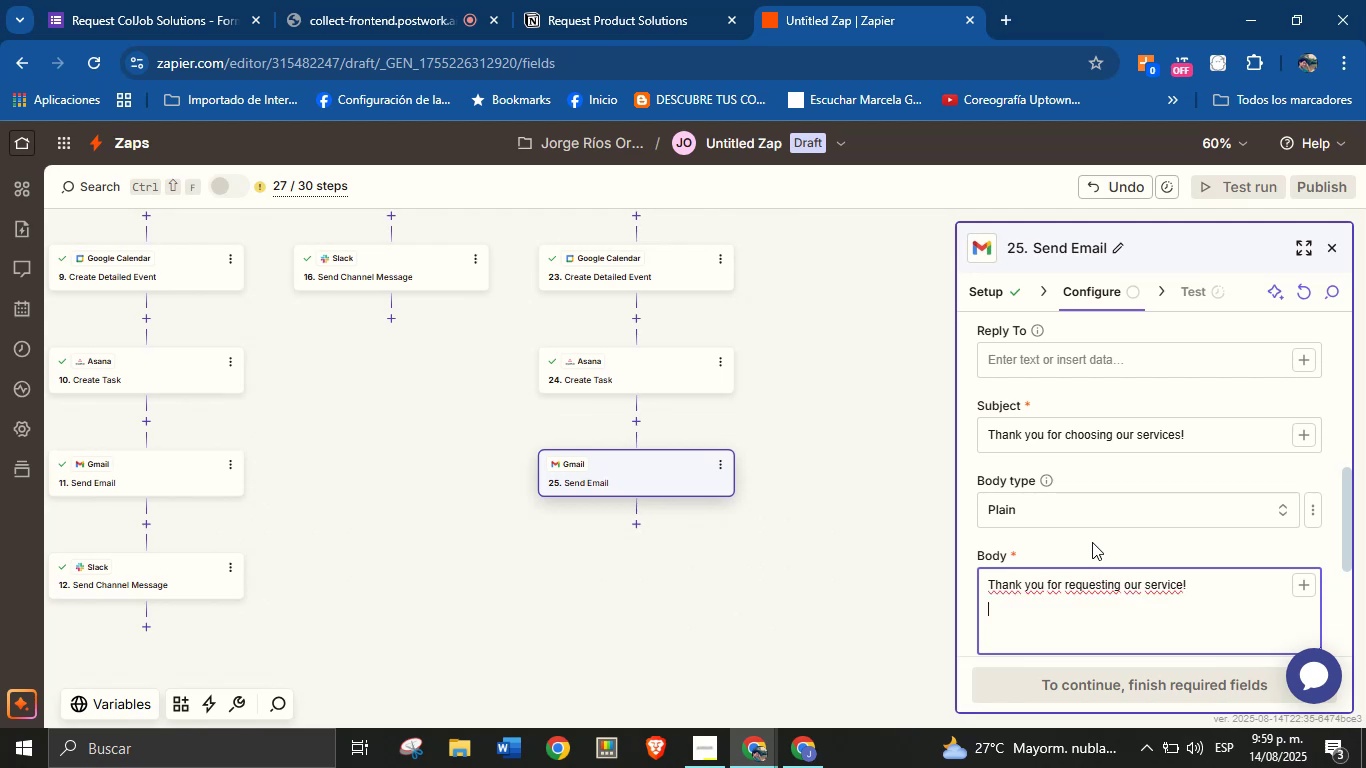 
key(CapsLock)
 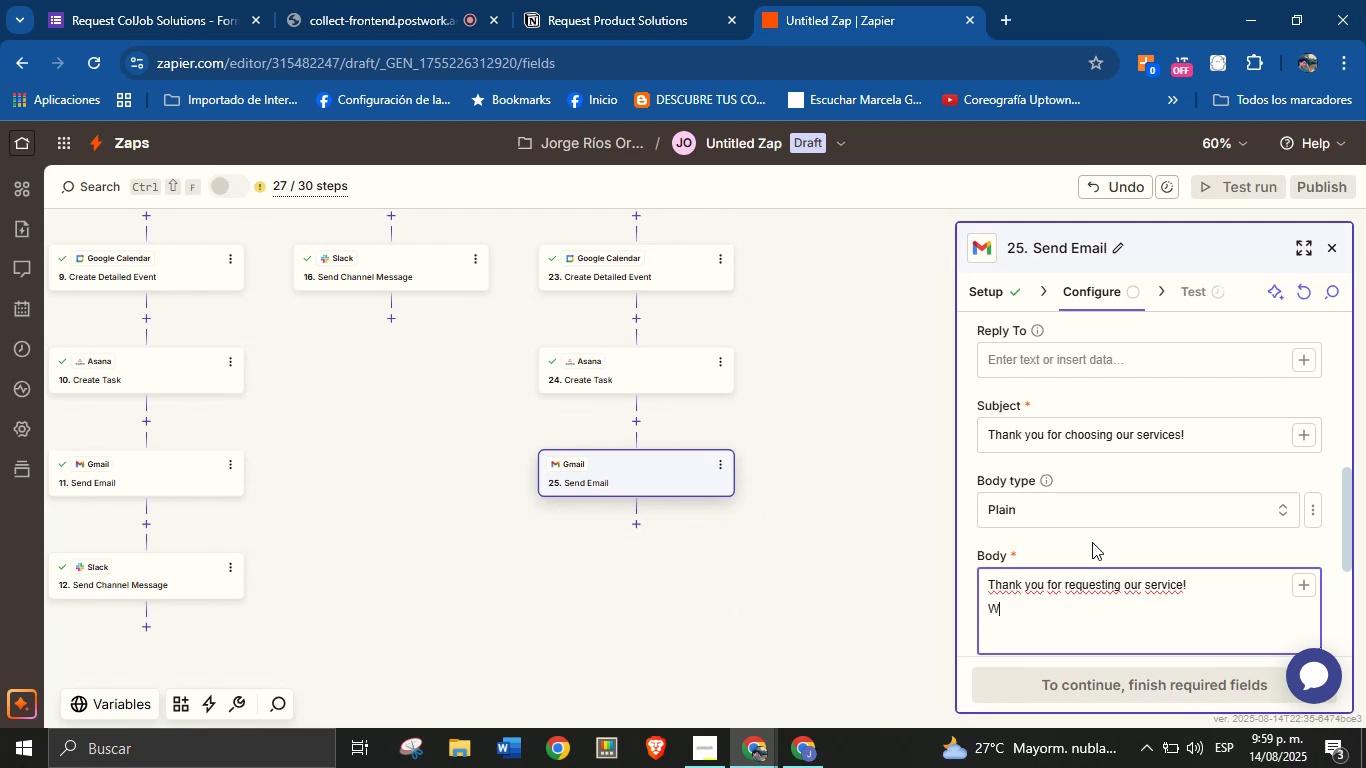 
key(E)
 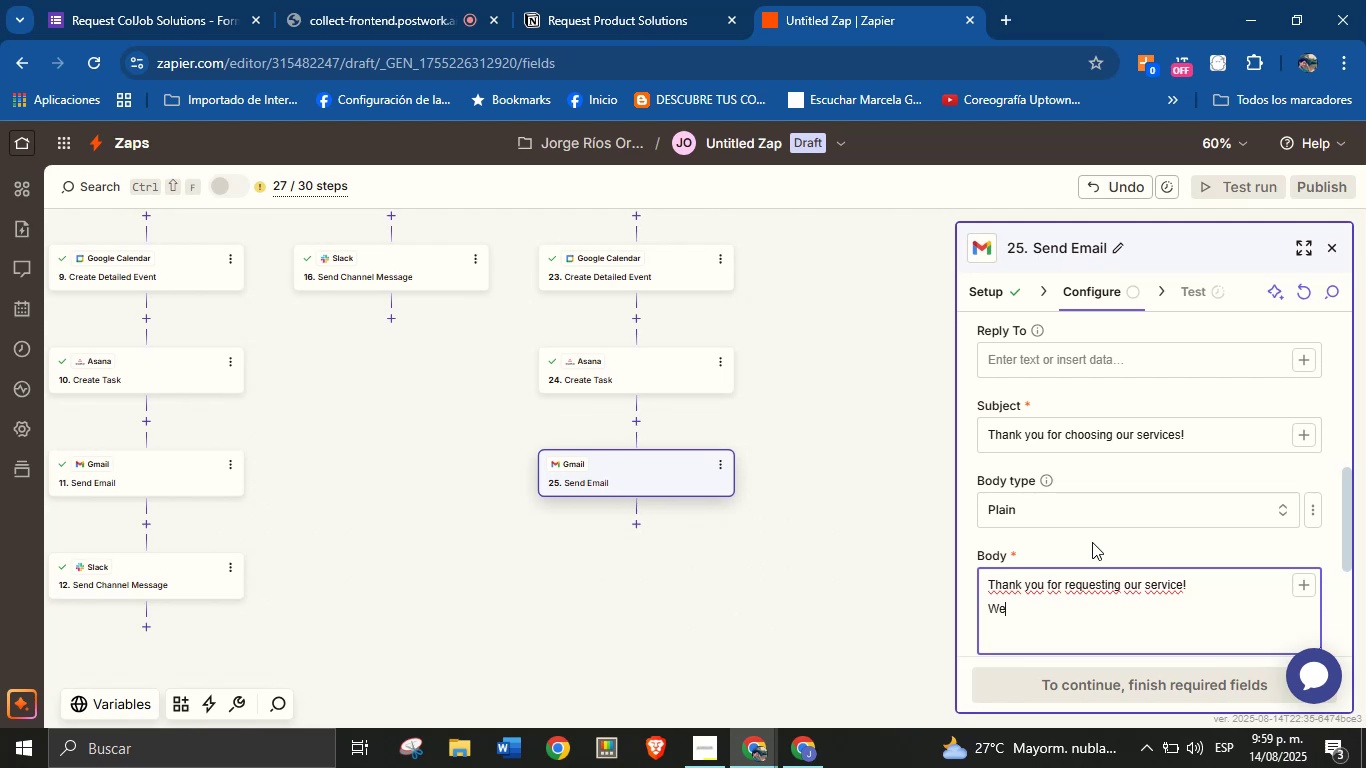 
key(Space)
 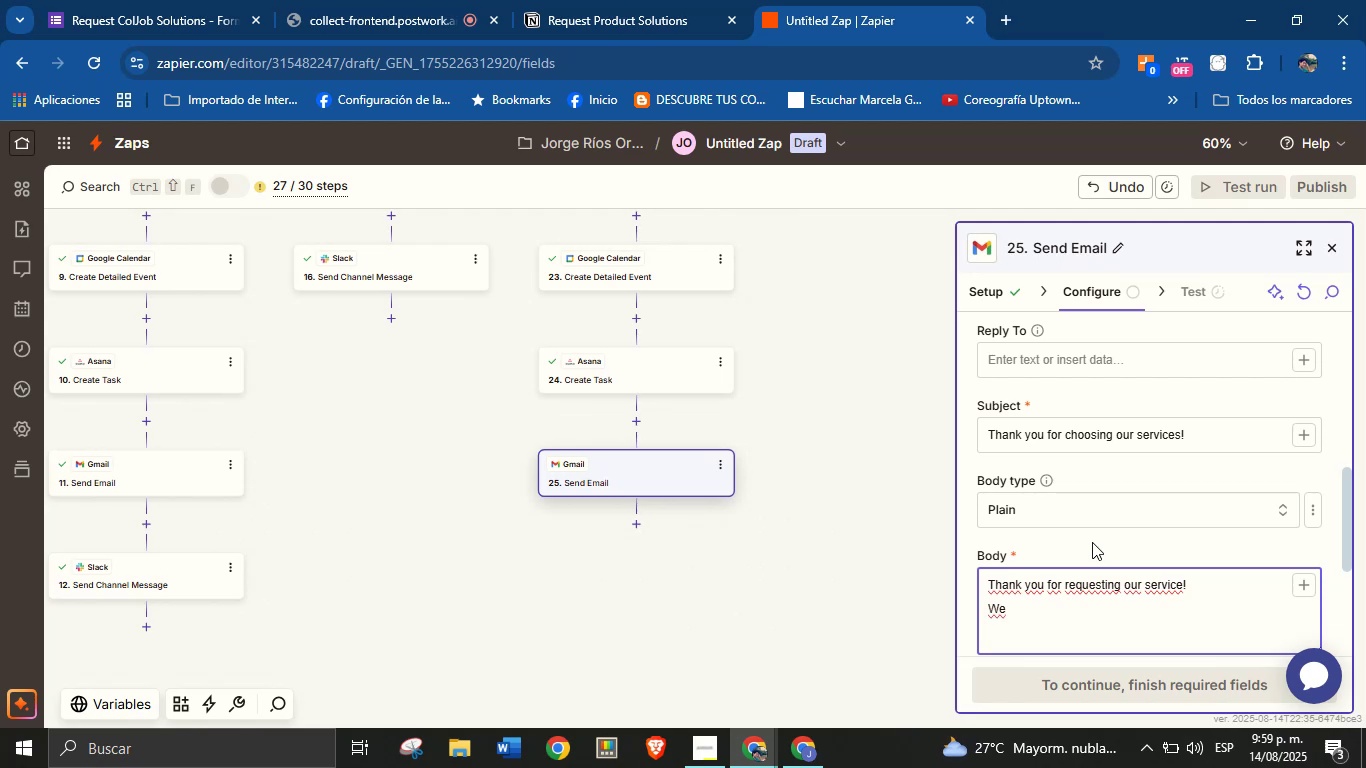 
wait(13.14)
 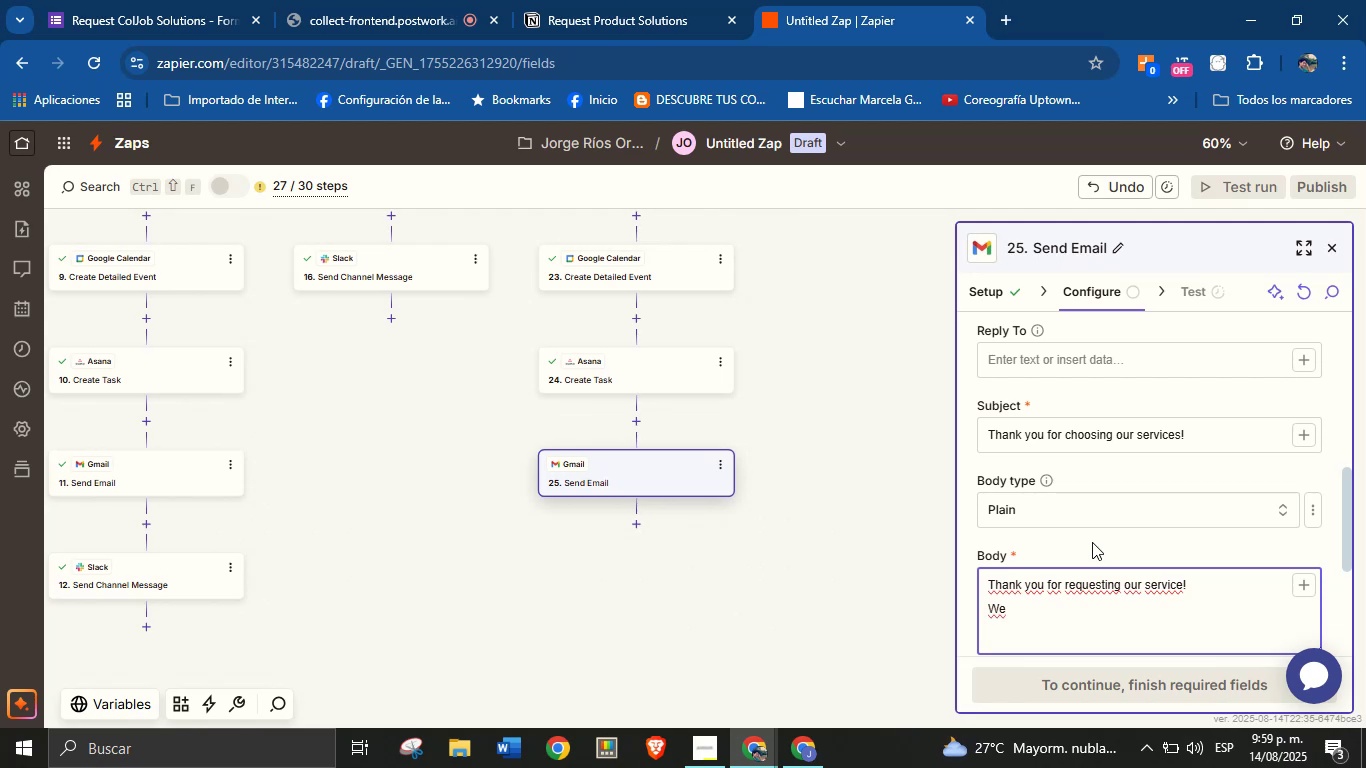 
type(truly appreciate the trust you[ve placed in us.)
 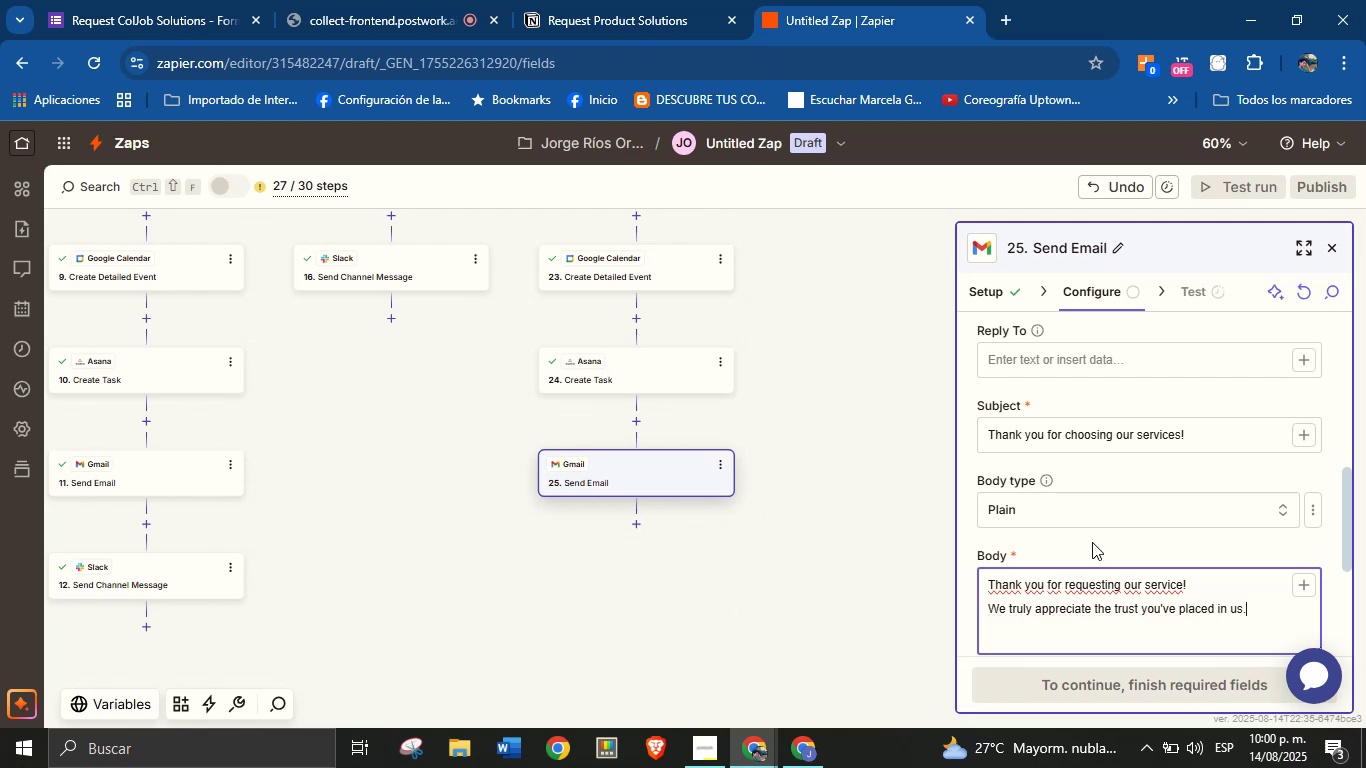 
key(Enter)
 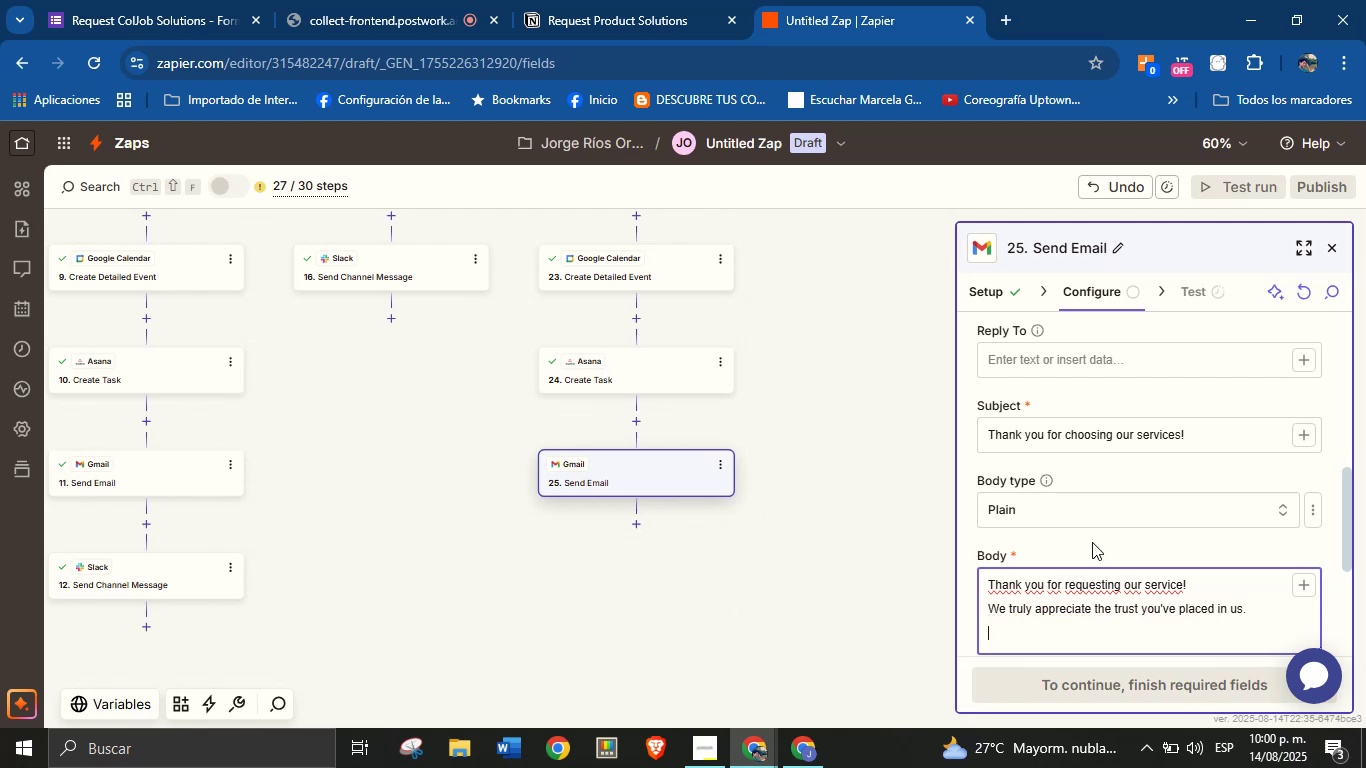 
key(Enter)
 